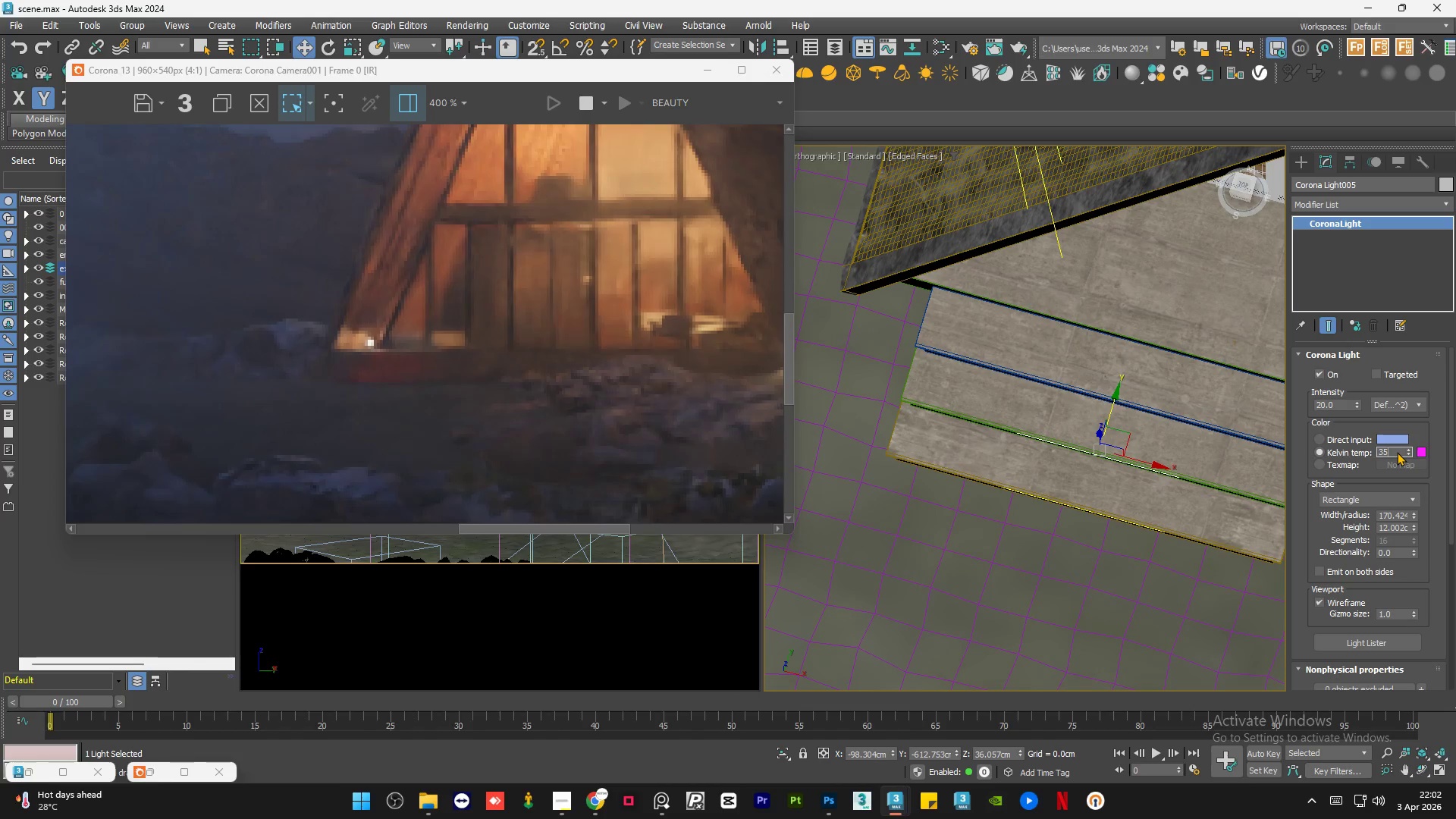 
key(Numpad0)
 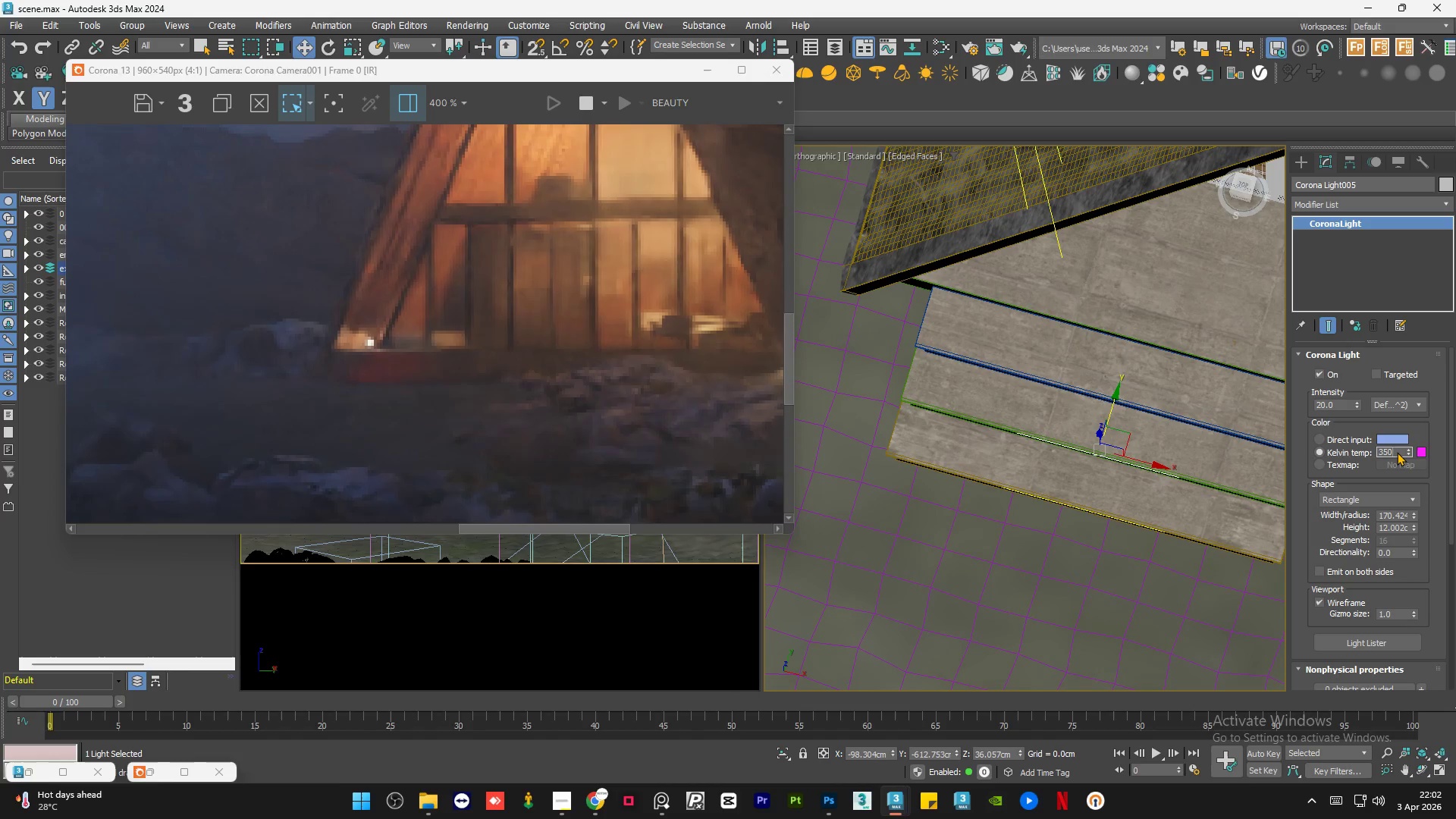 
key(Numpad0)
 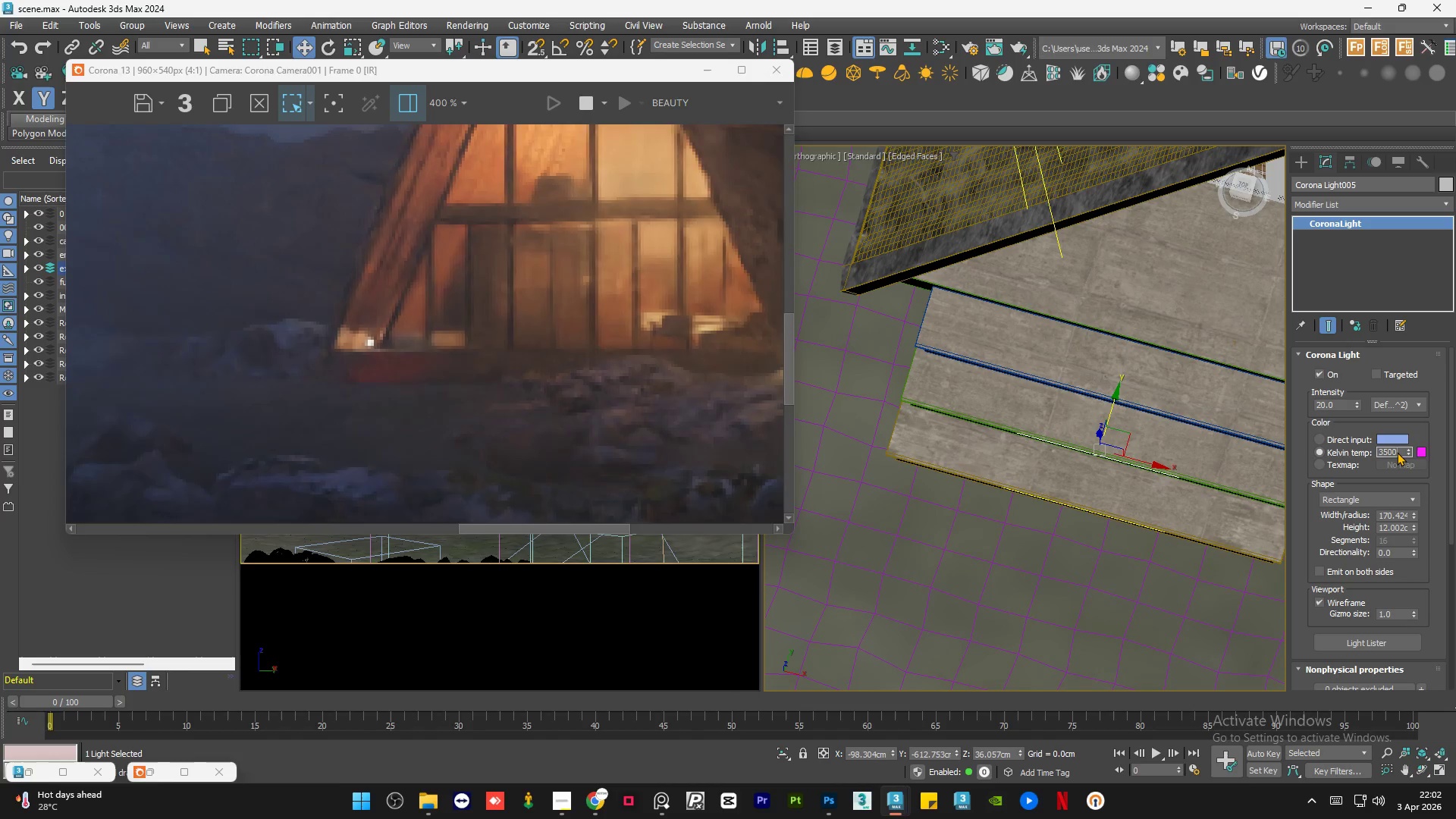 
key(NumpadEnter)
 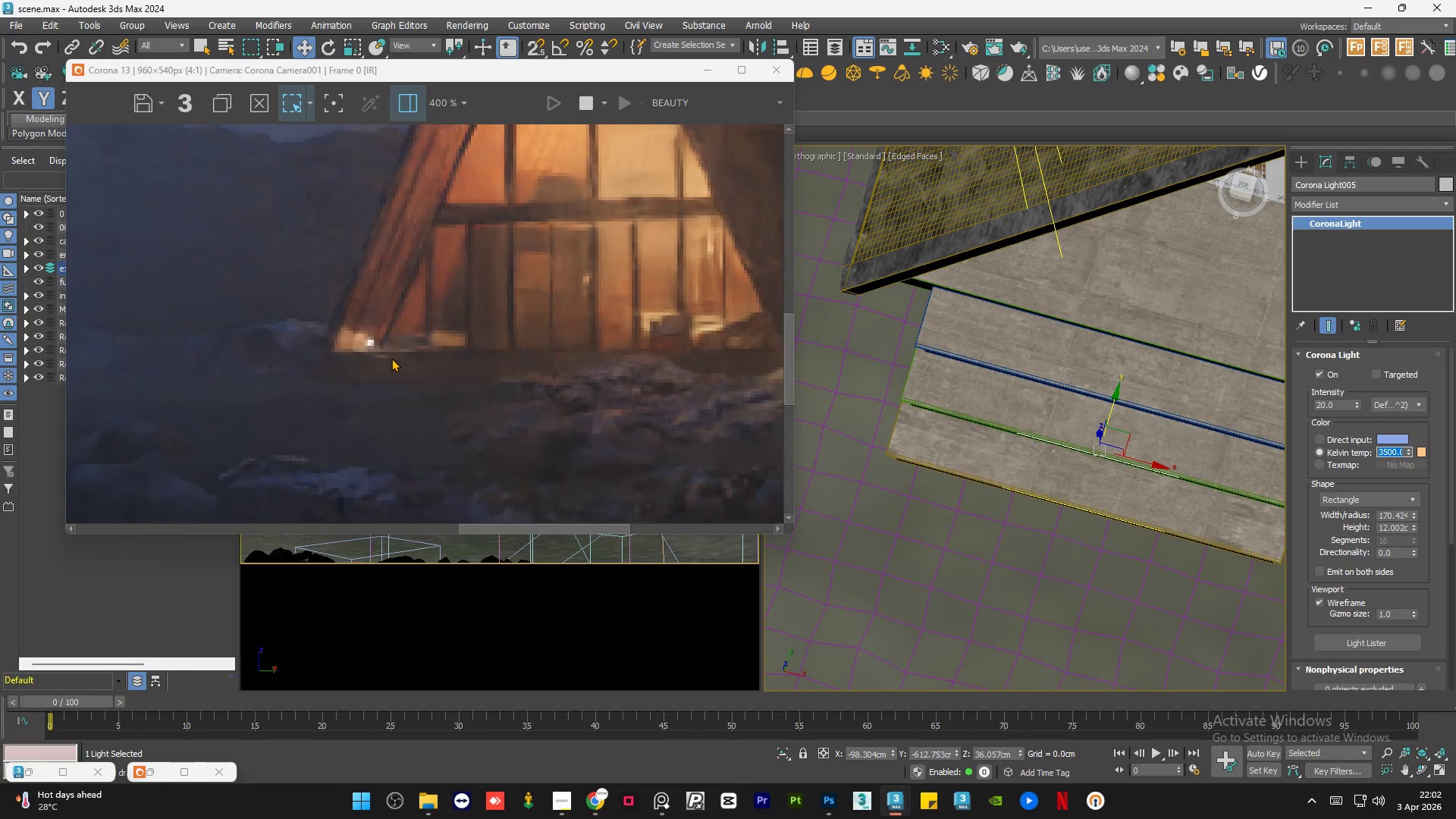 
scroll: coordinate [414, 361], scroll_direction: up, amount: 1.0
 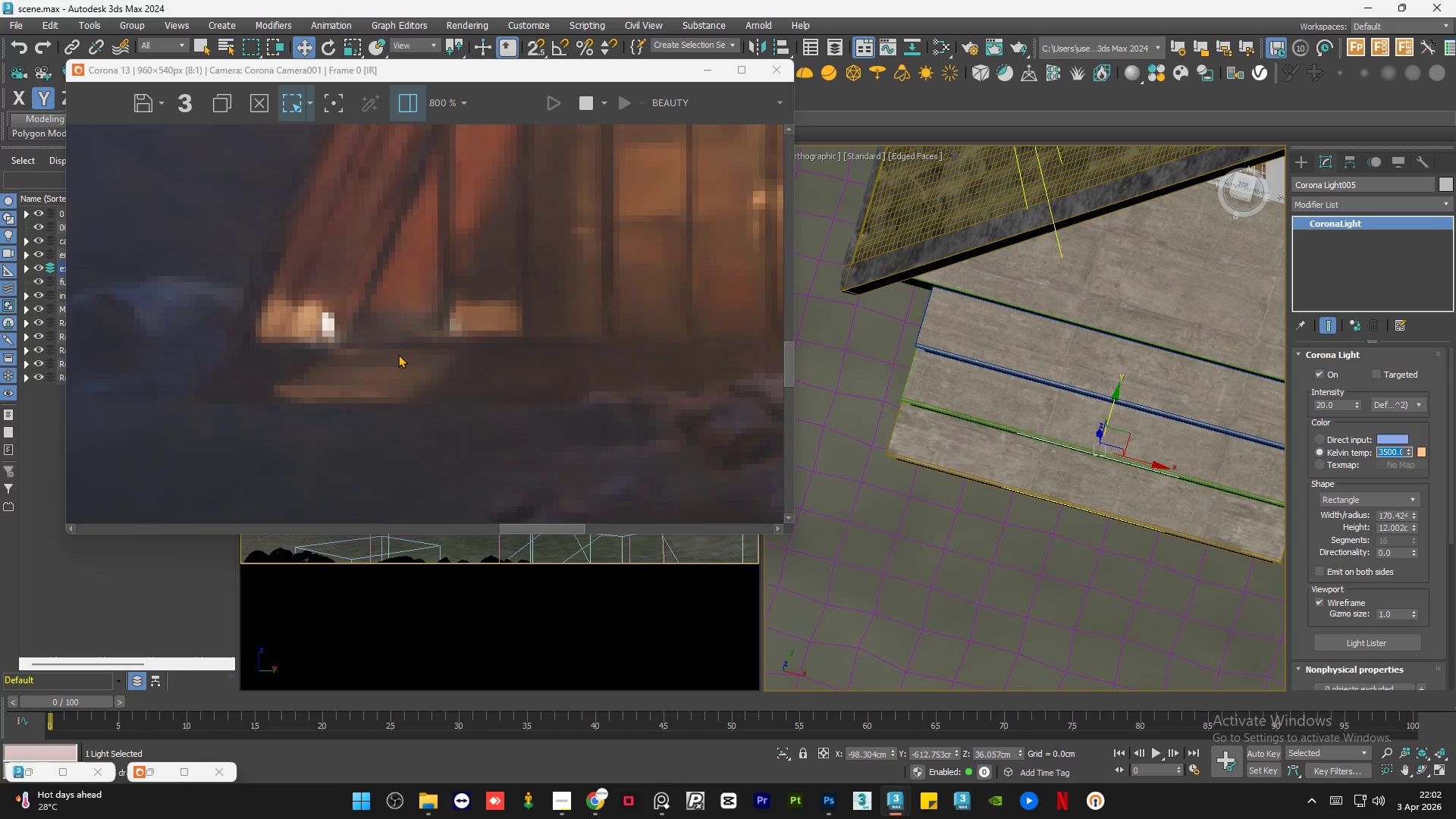 
scroll: coordinate [398, 354], scroll_direction: down, amount: 2.0
 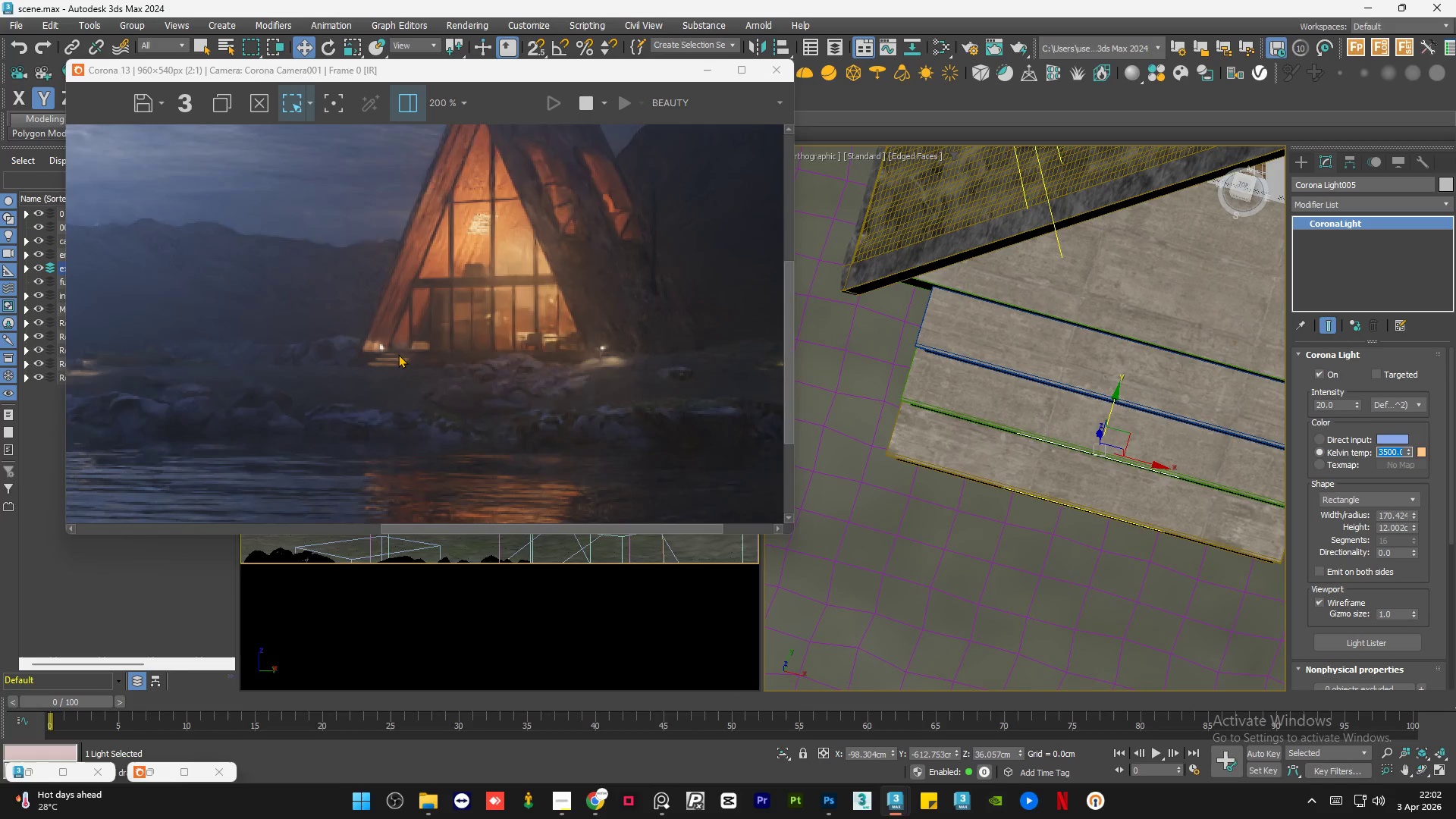 
scroll: coordinate [398, 354], scroll_direction: up, amount: 2.0
 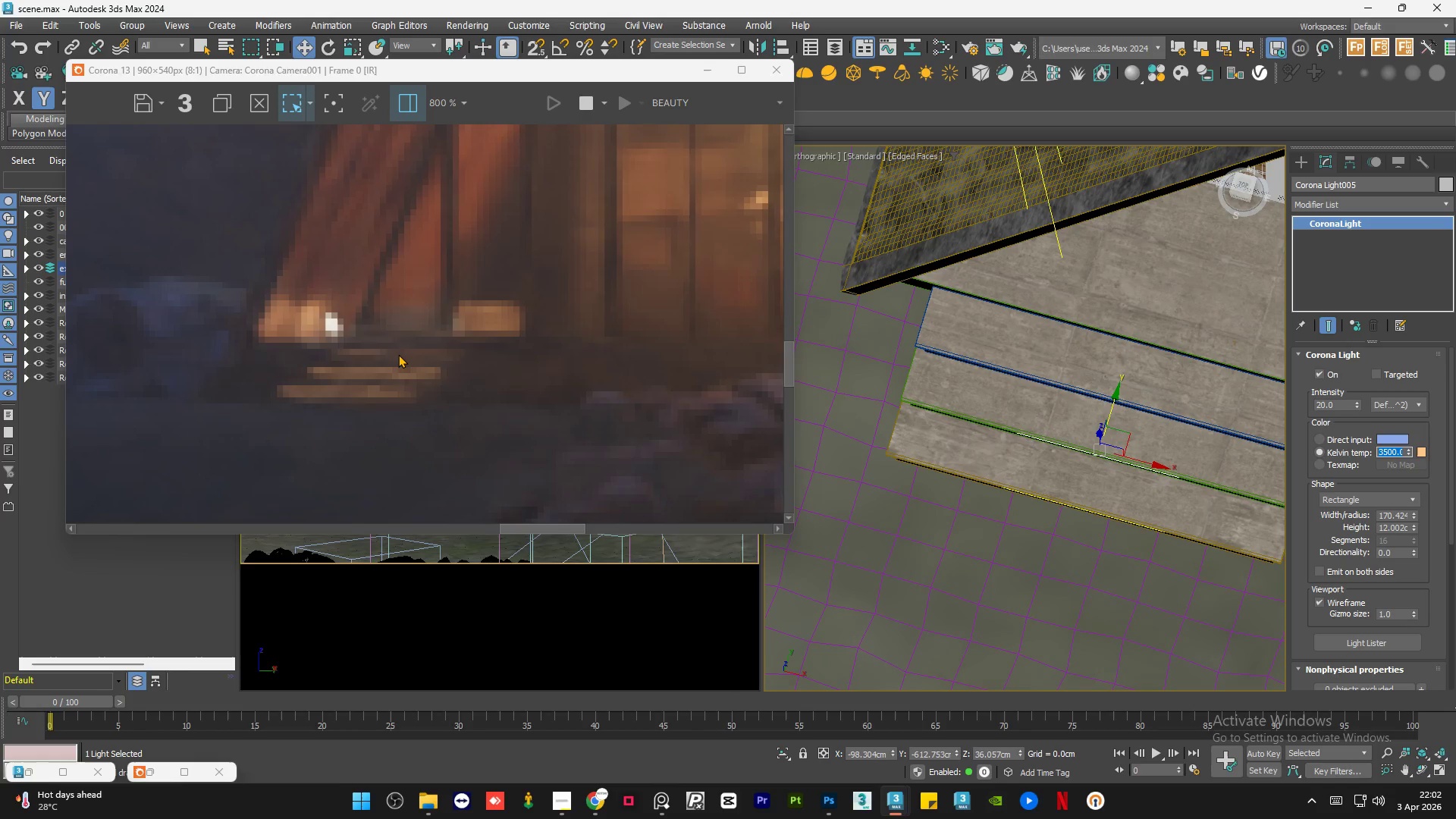 
scroll: coordinate [398, 354], scroll_direction: down, amount: 1.0
 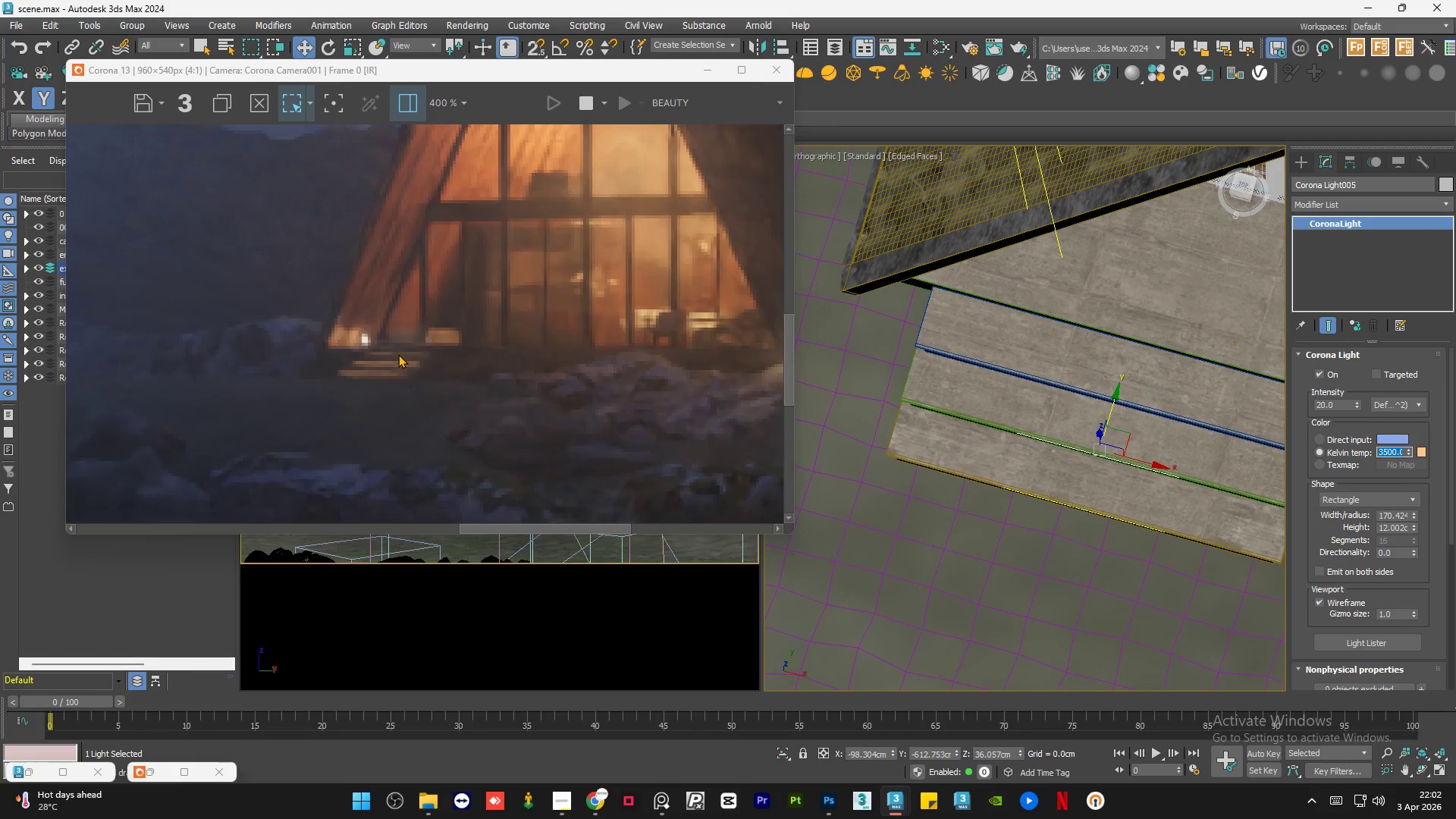 
scroll: coordinate [398, 354], scroll_direction: up, amount: 2.0
 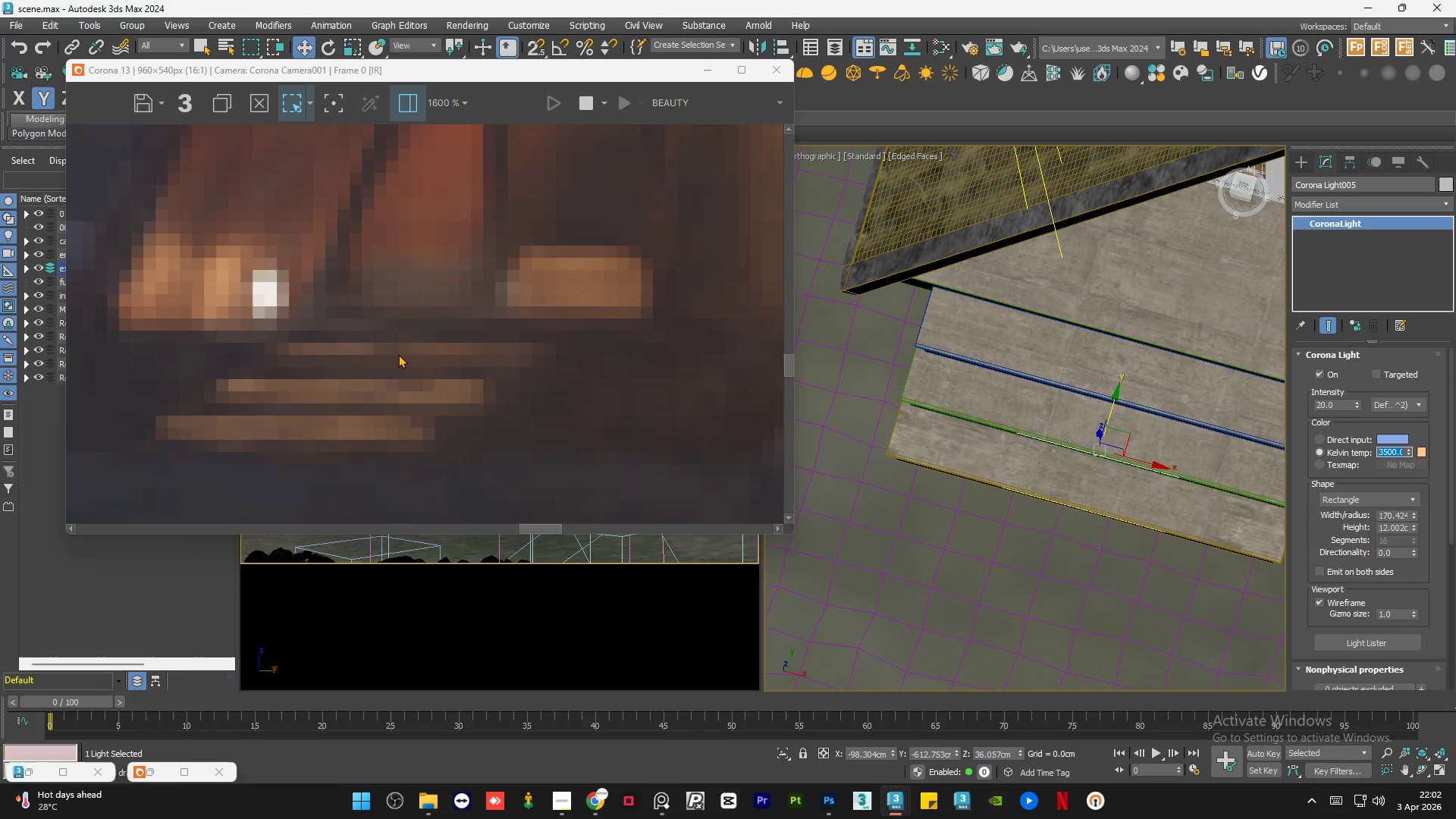 
scroll: coordinate [398, 354], scroll_direction: down, amount: 2.0
 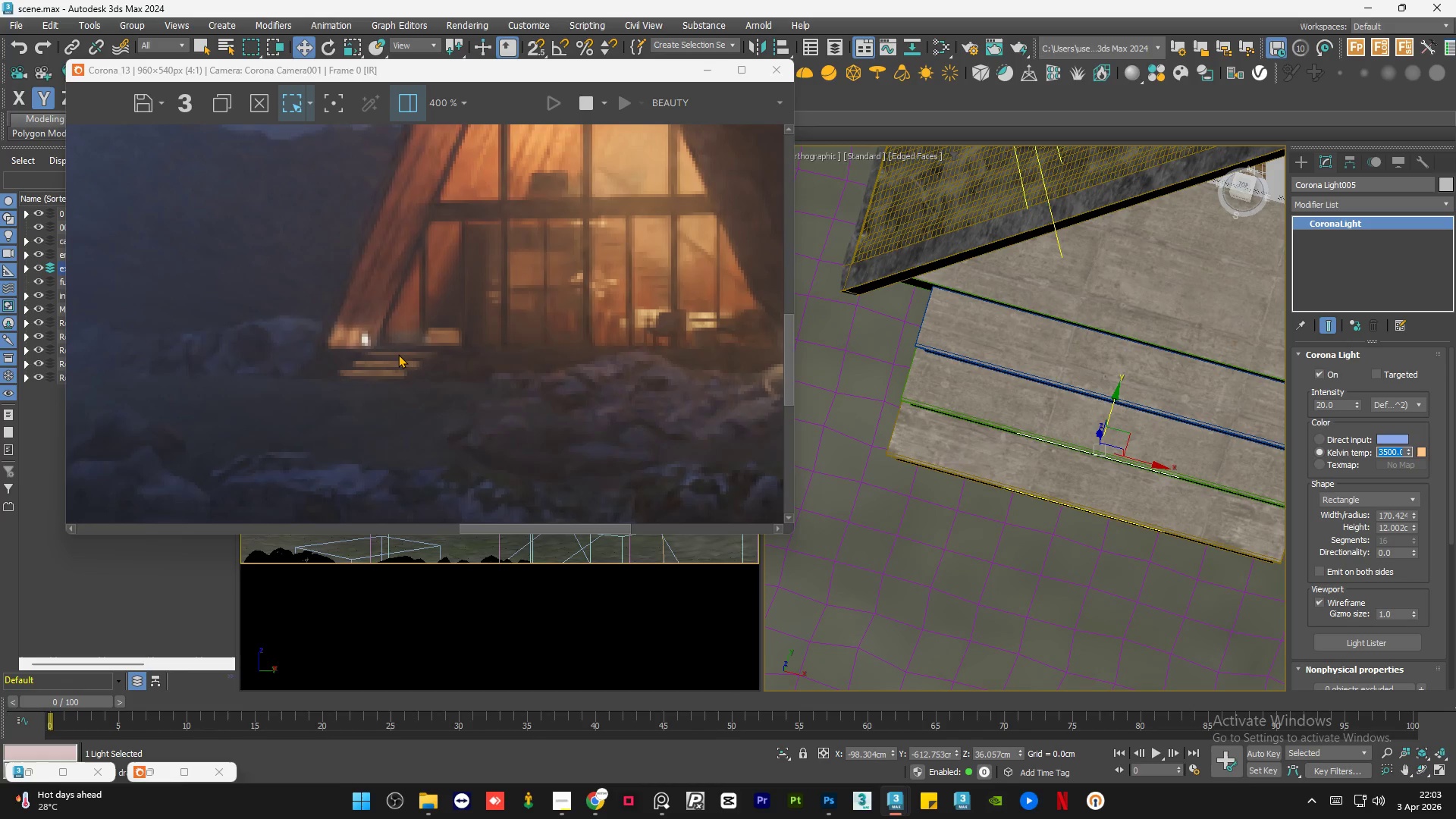 
wait(11.83)
 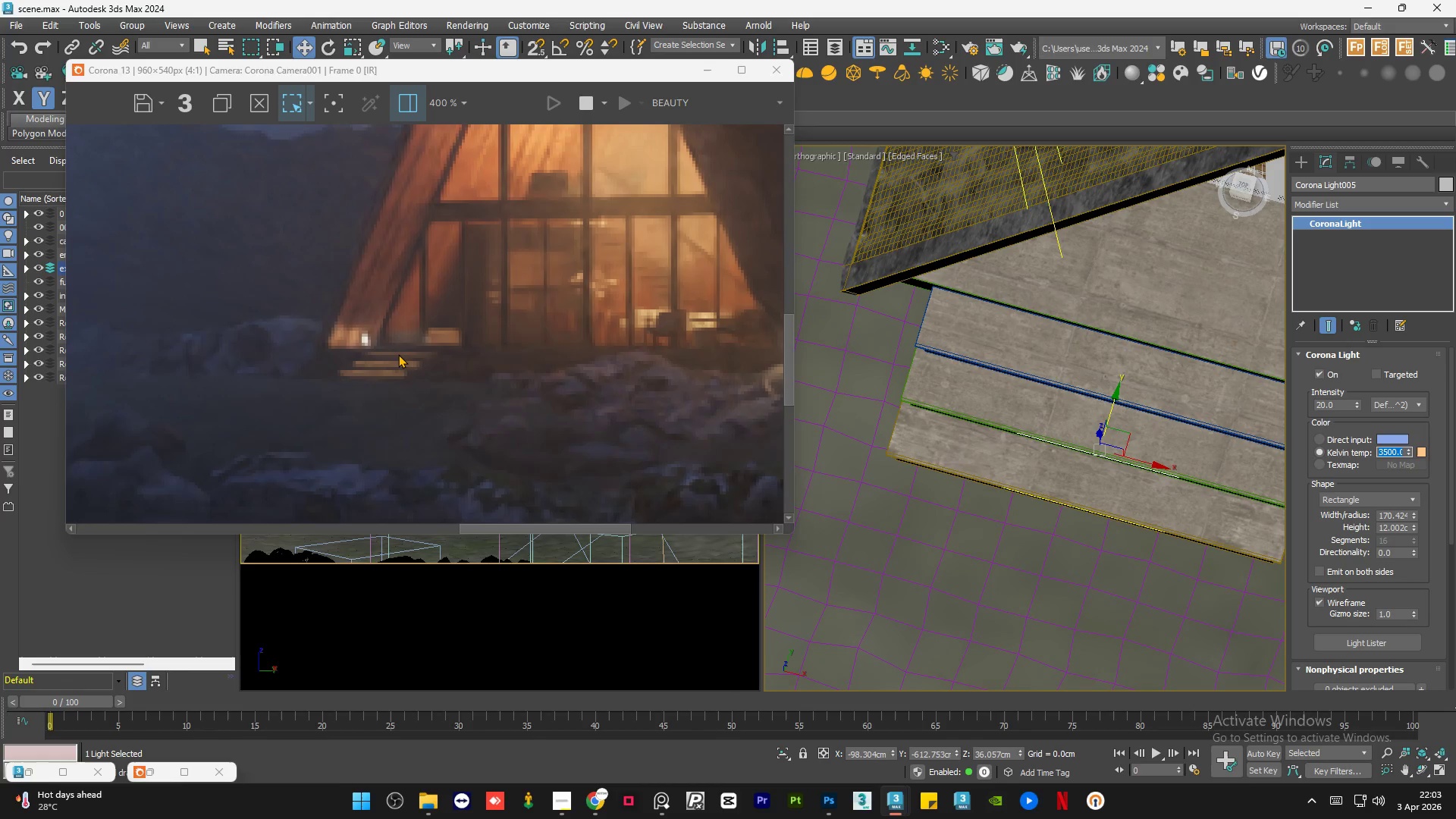 
scroll: coordinate [1003, 522], scroll_direction: down, amount: 2.0
 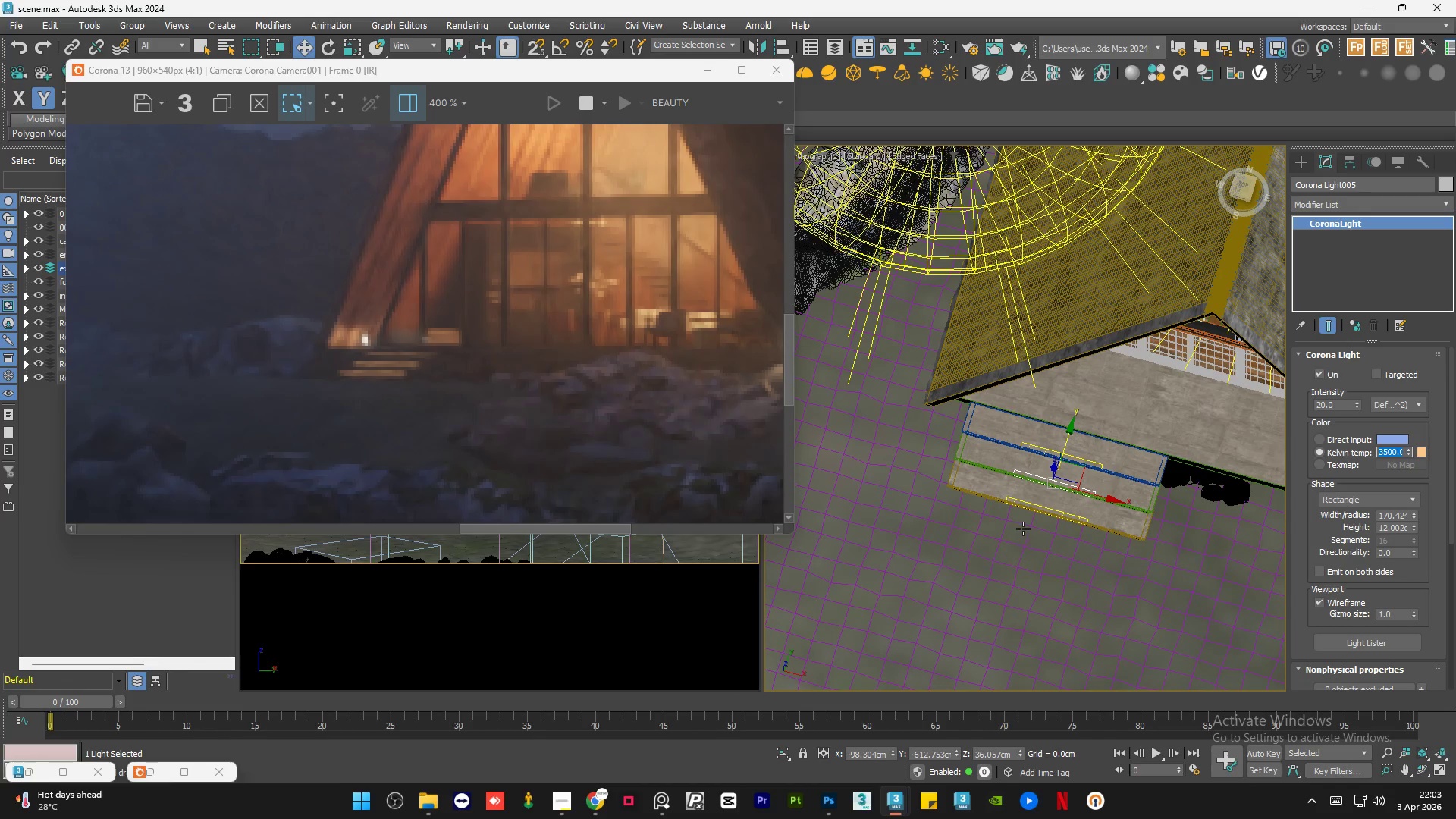 
hold_key(key=AltLeft, duration=1.5)
scroll: coordinate [1026, 528], scroll_direction: up, amount: 1.0
 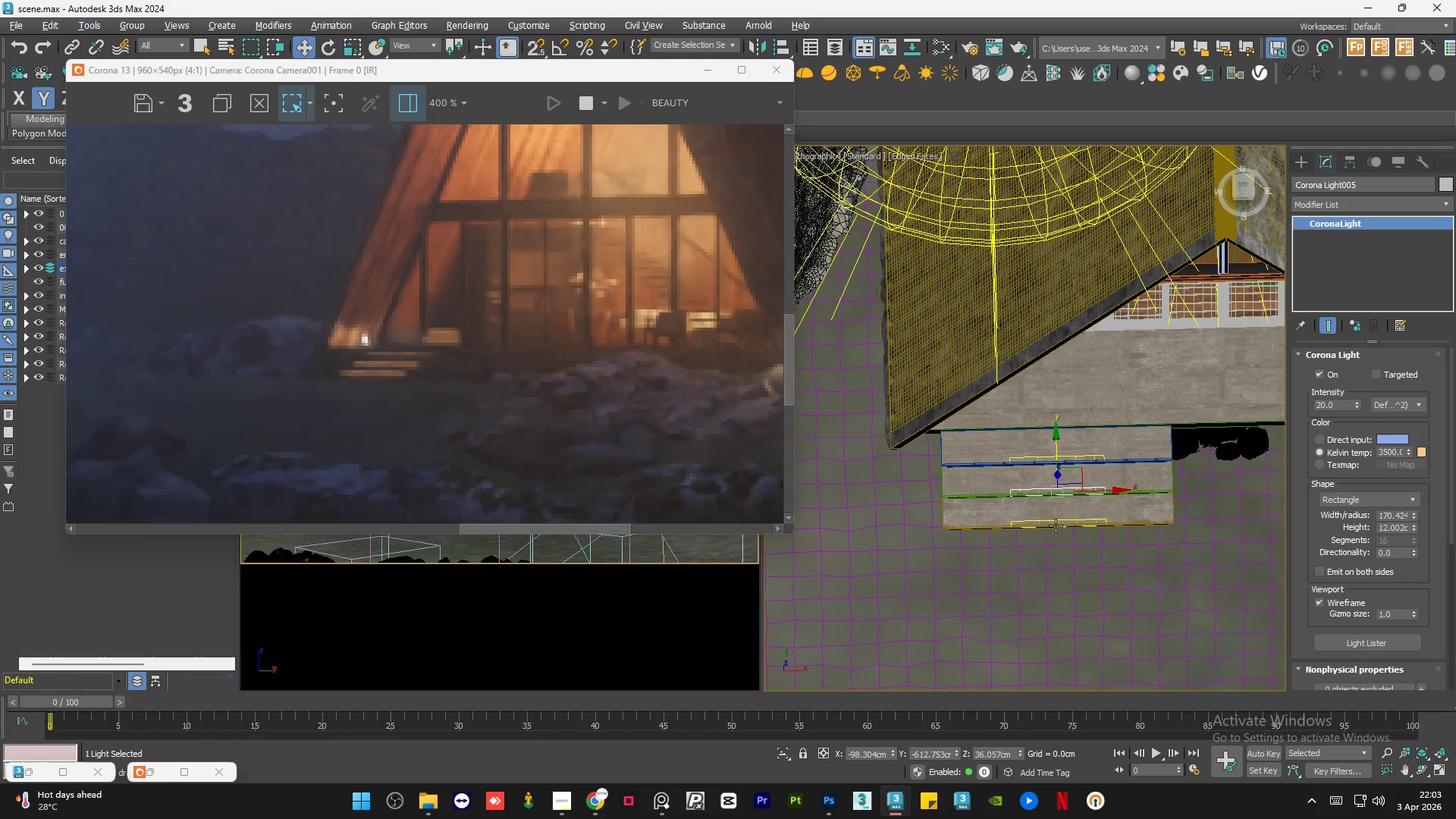 
hold_key(key=AltLeft, duration=1.5)
 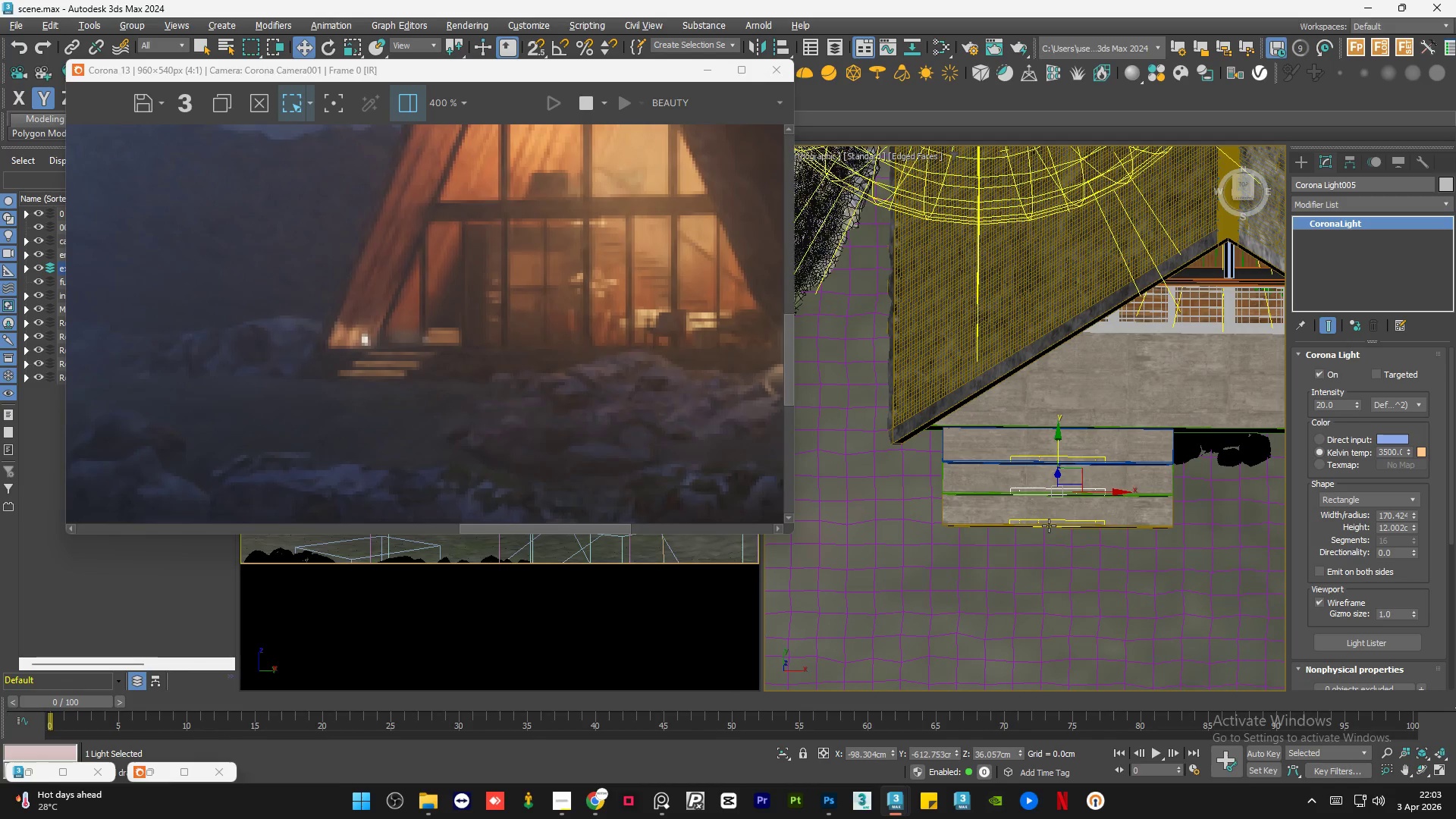 
hold_key(key=AltLeft, duration=1.17)
 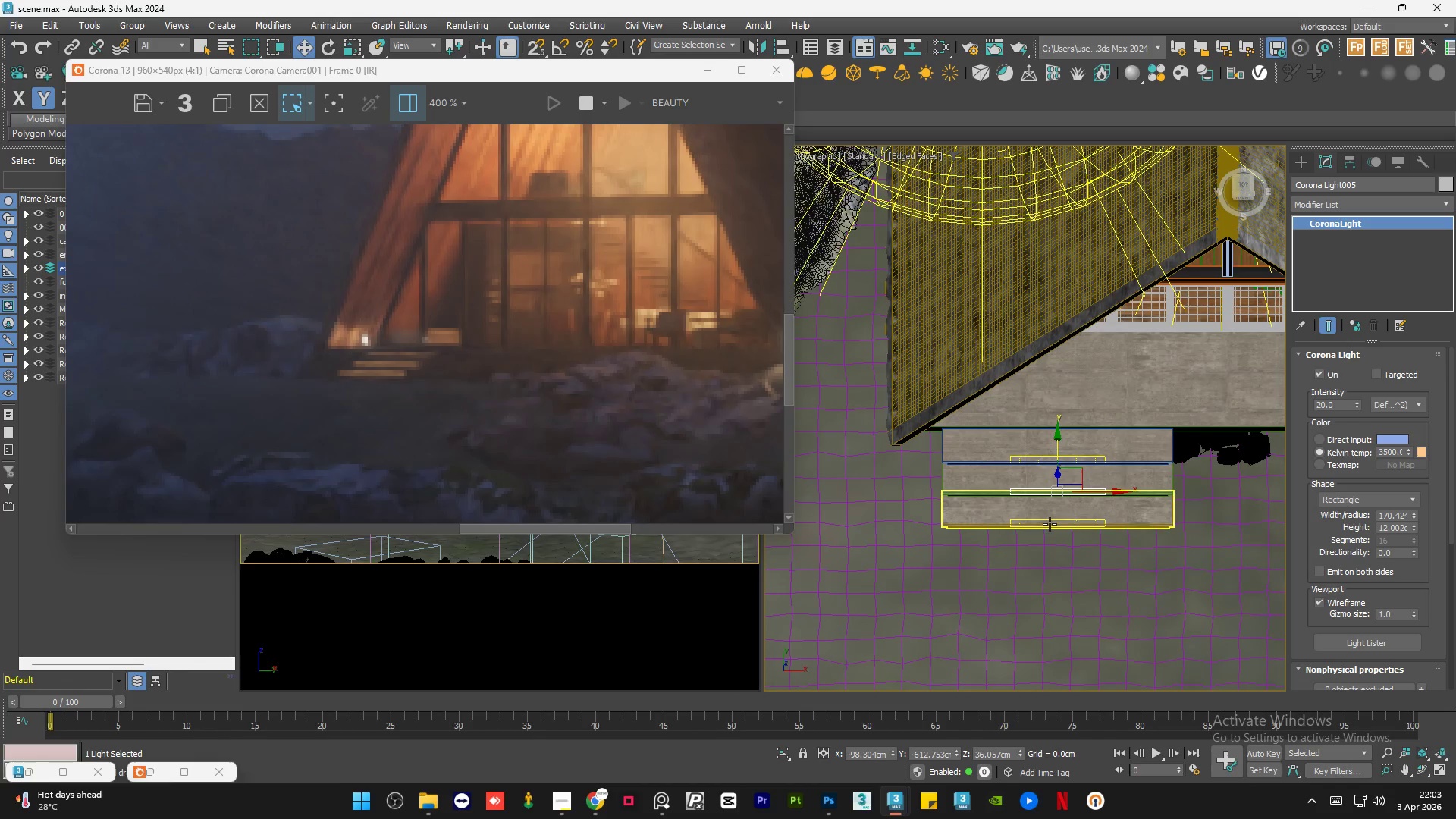 
scroll: coordinate [1050, 524], scroll_direction: up, amount: 1.0
 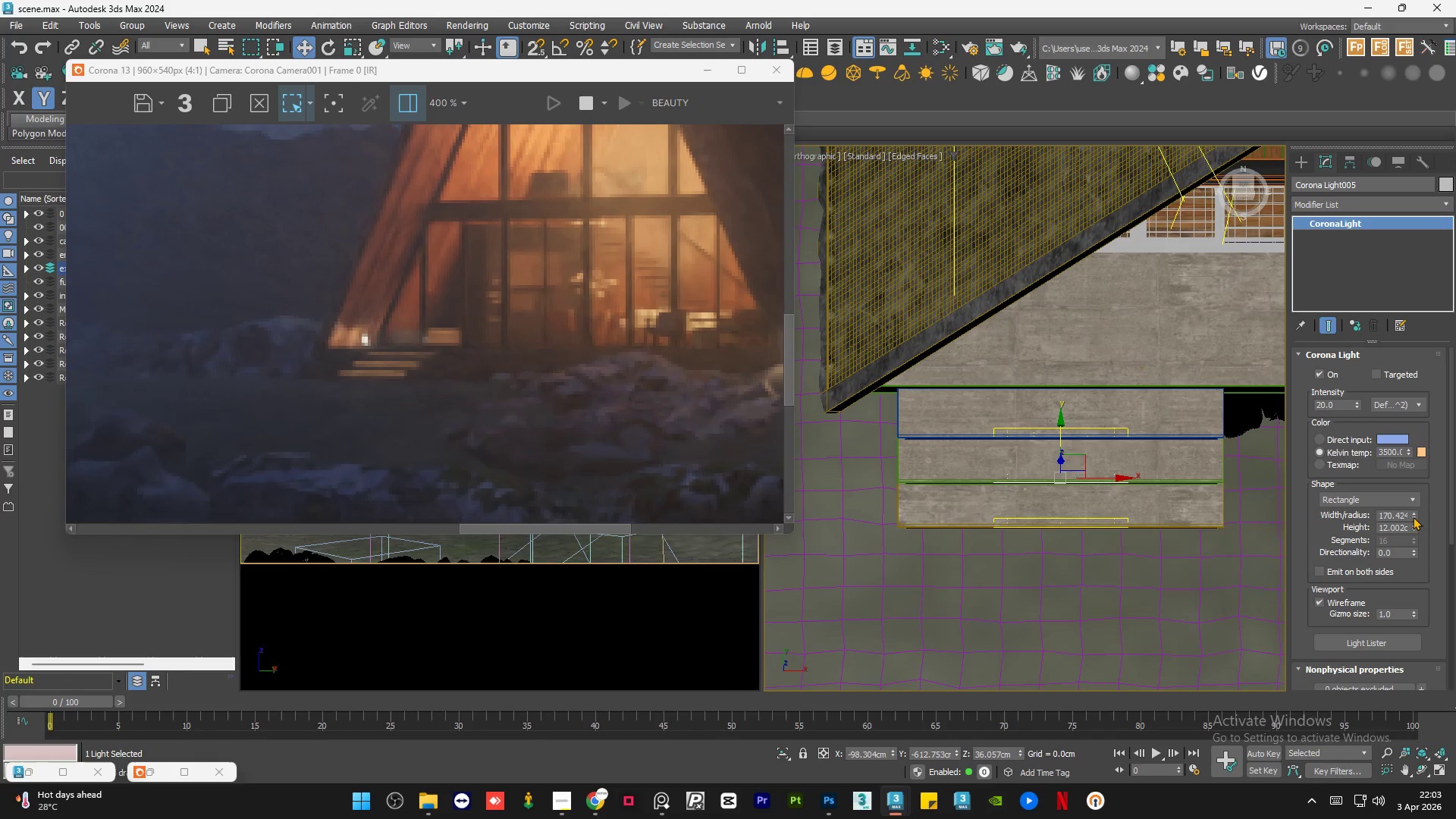 
left_click_drag(start_coordinate=[1413, 513], to_coordinate=[1424, 416])
 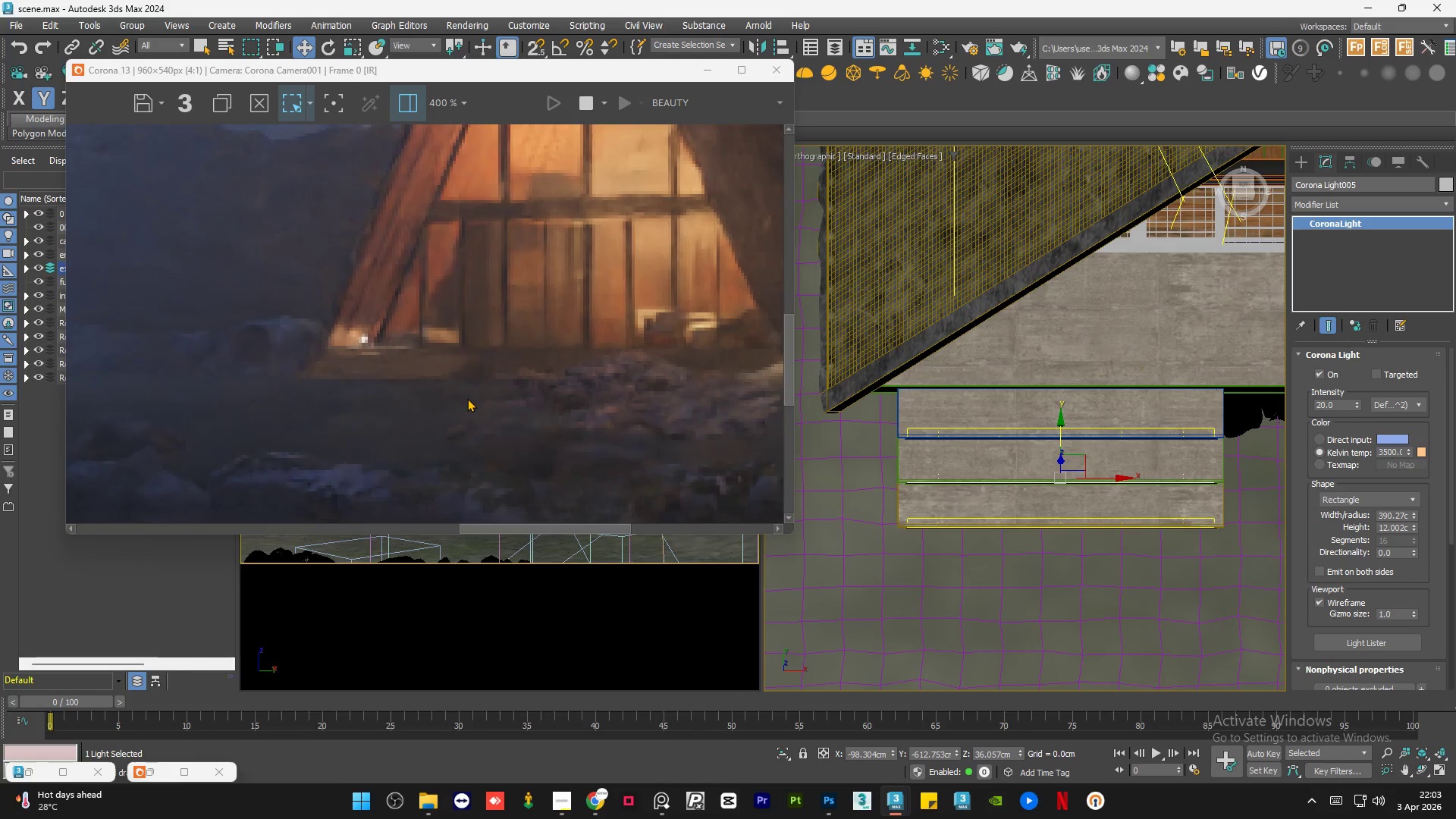 
scroll: coordinate [507, 382], scroll_direction: down, amount: 1.0
 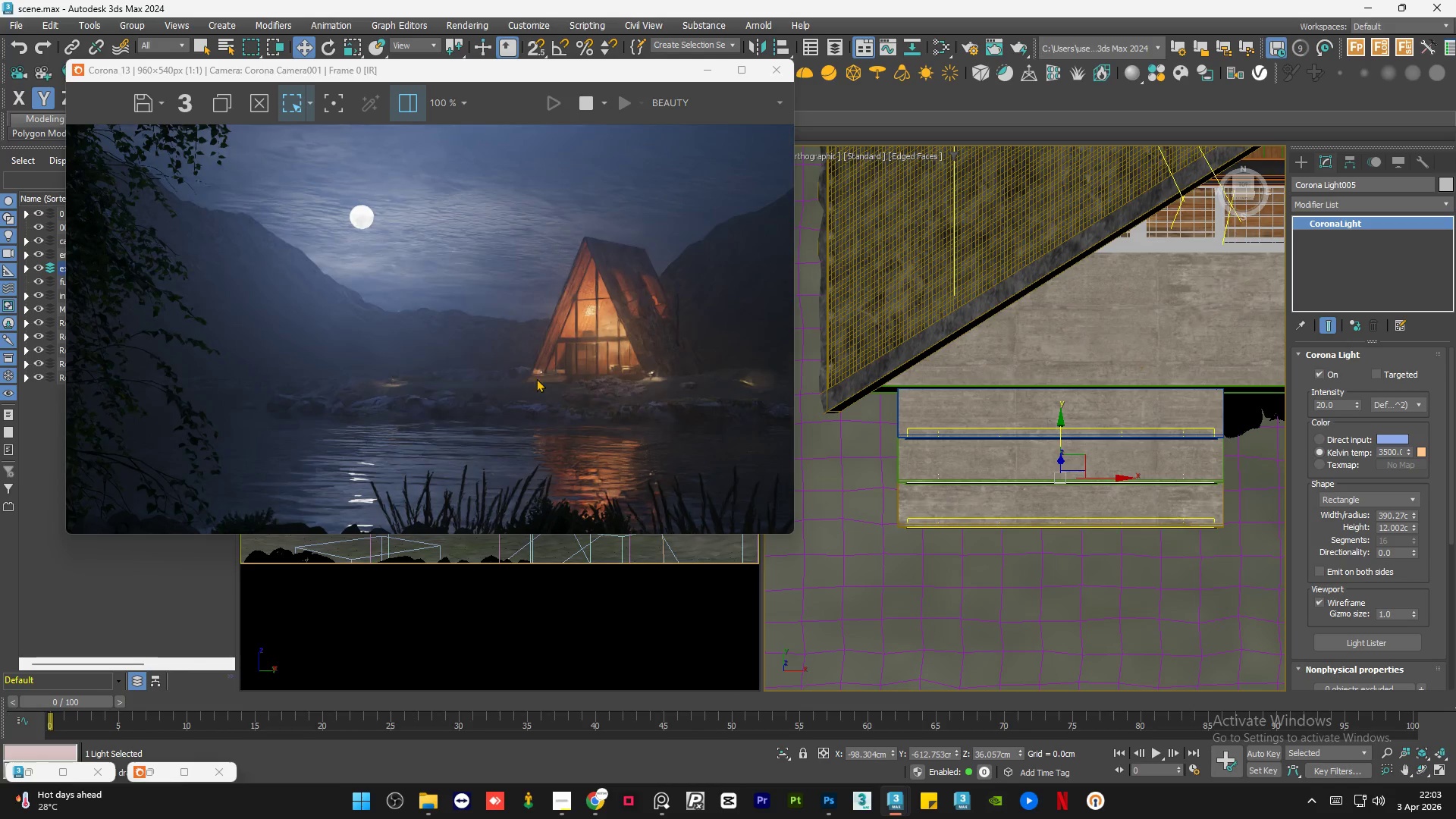 
scroll: coordinate [566, 378], scroll_direction: up, amount: 3.0
 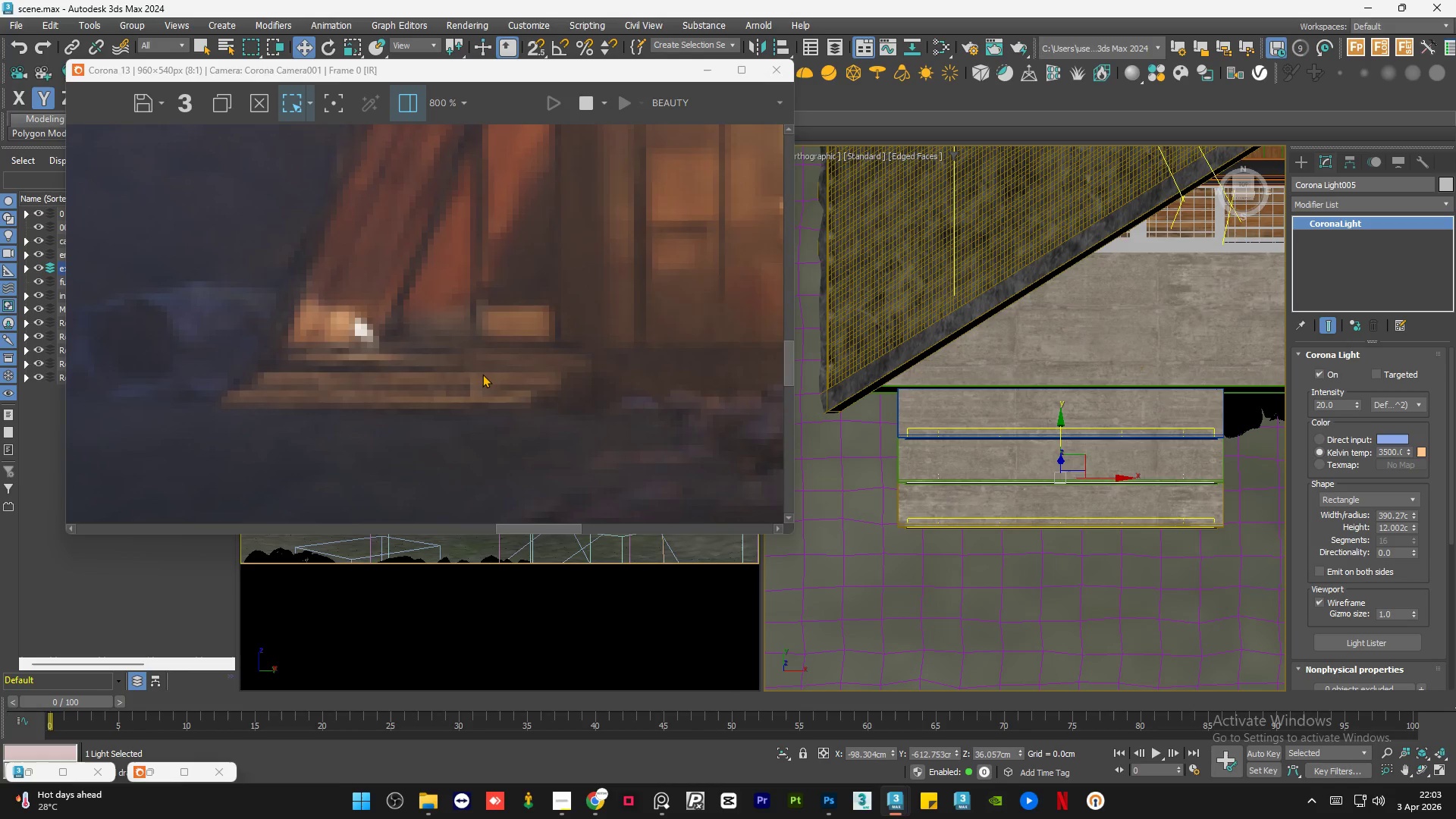 
scroll: coordinate [482, 374], scroll_direction: down, amount: 2.0
 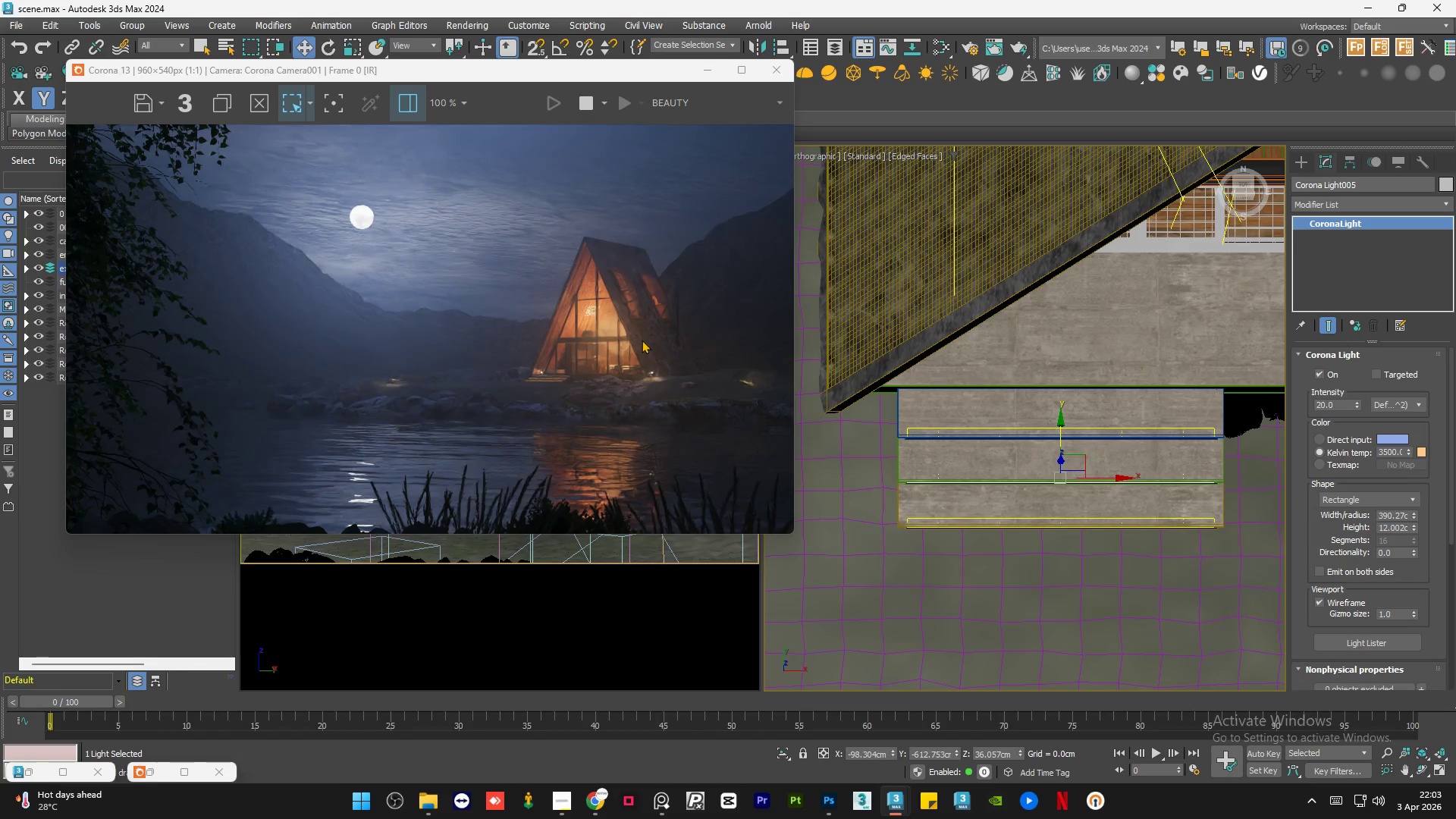 
scroll: coordinate [641, 340], scroll_direction: up, amount: 1.0
 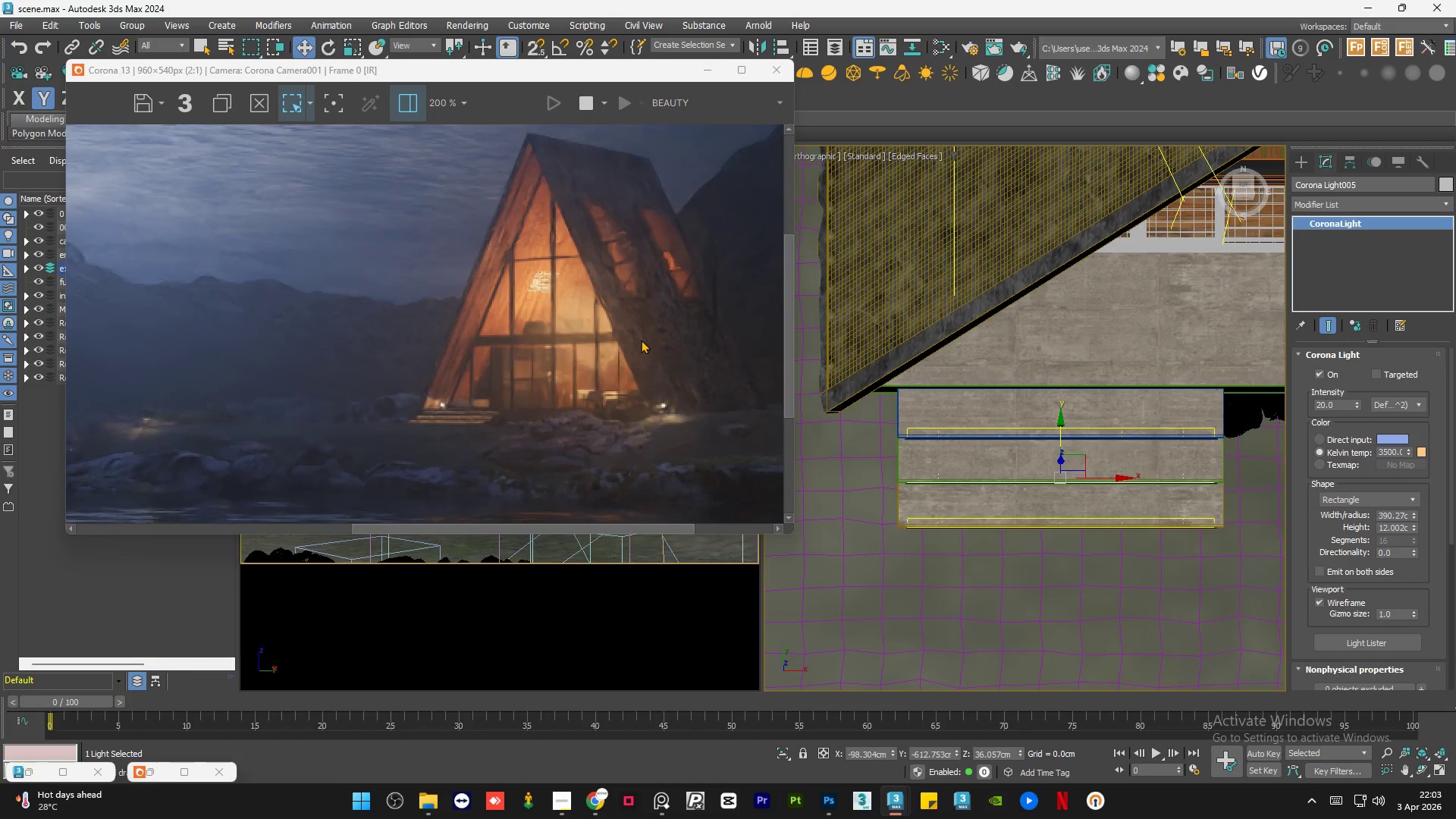 
key(Control+ControlLeft)
 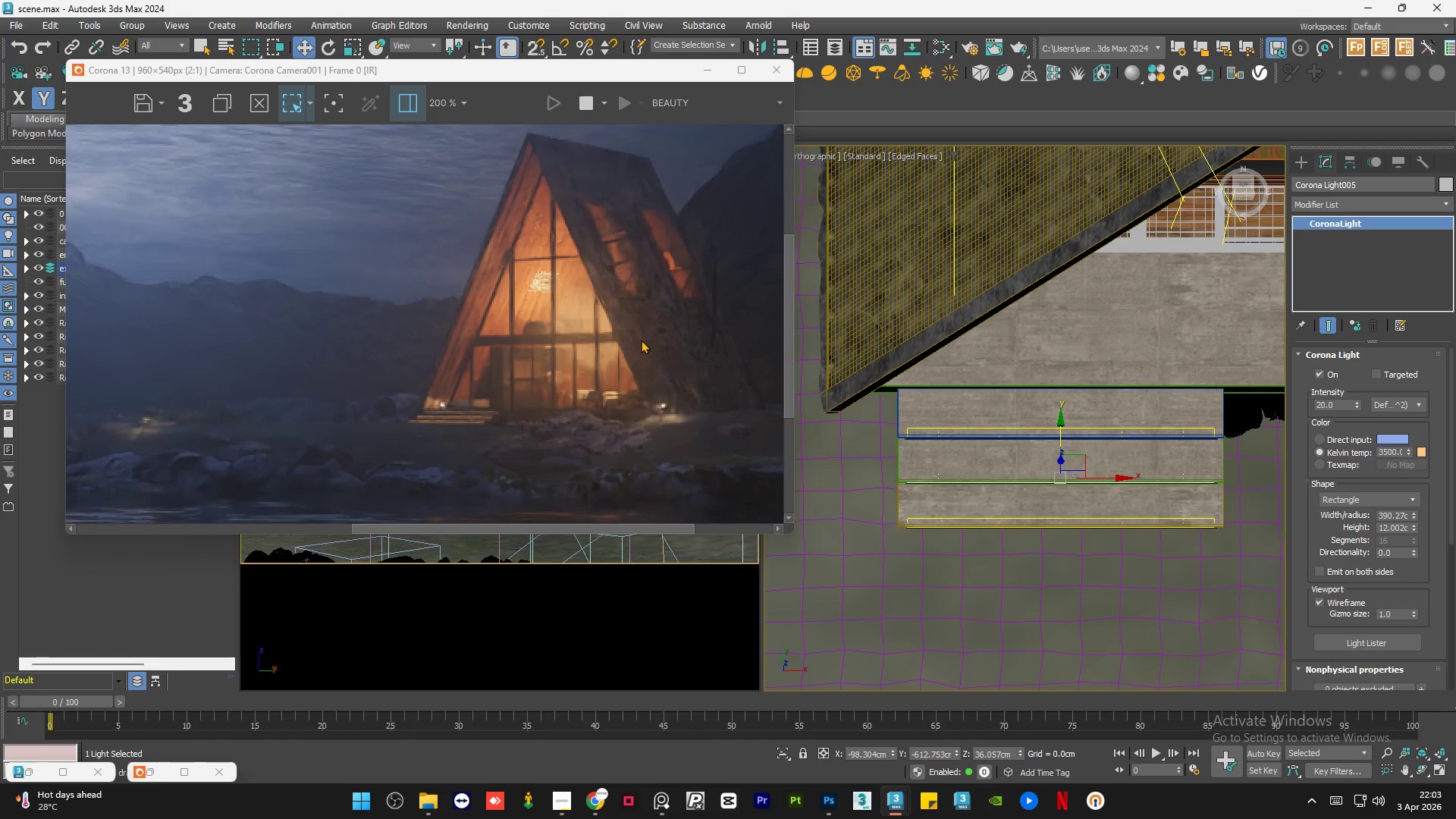 
key(Control+Z)
 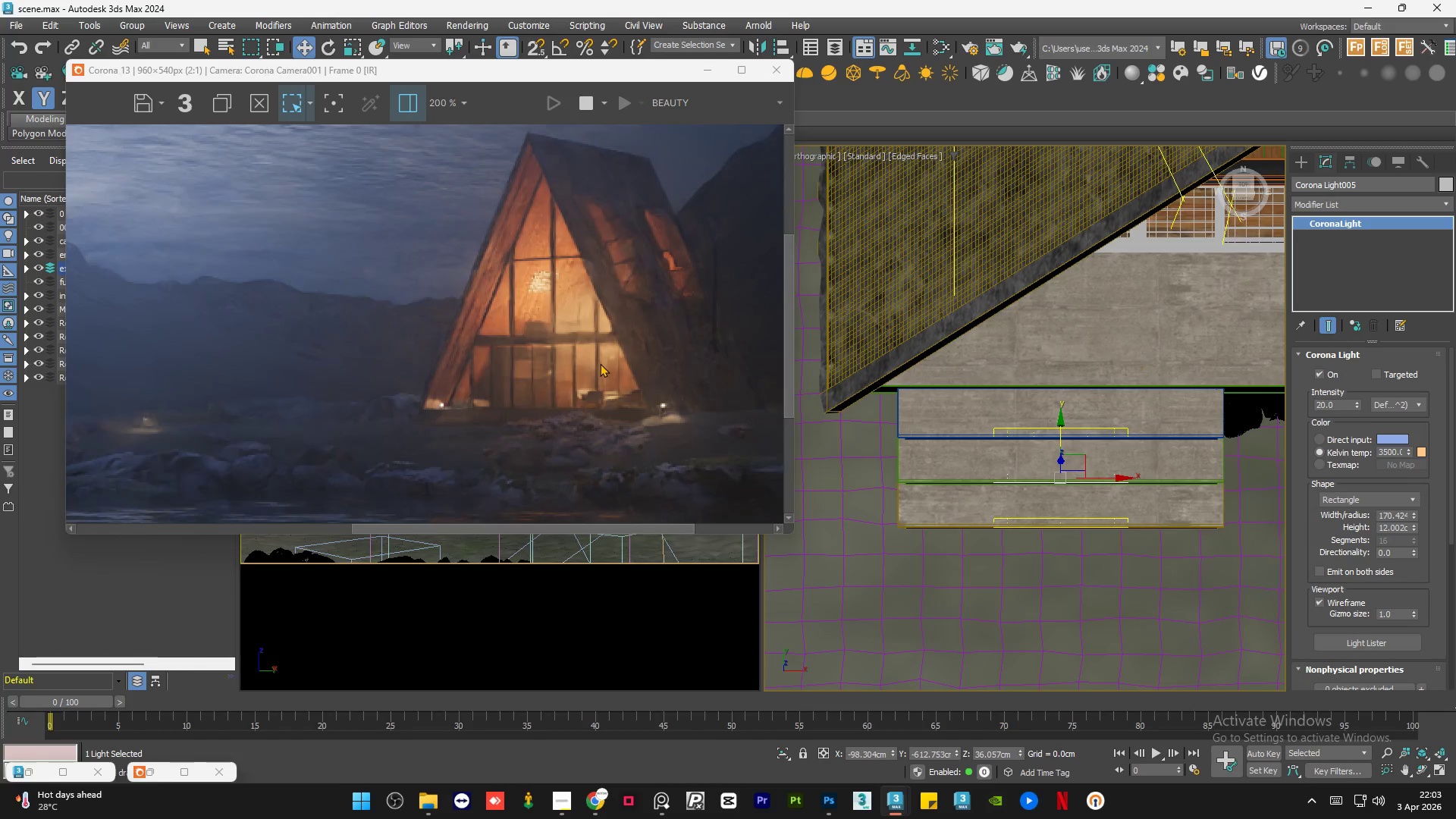 
wait(6.34)
 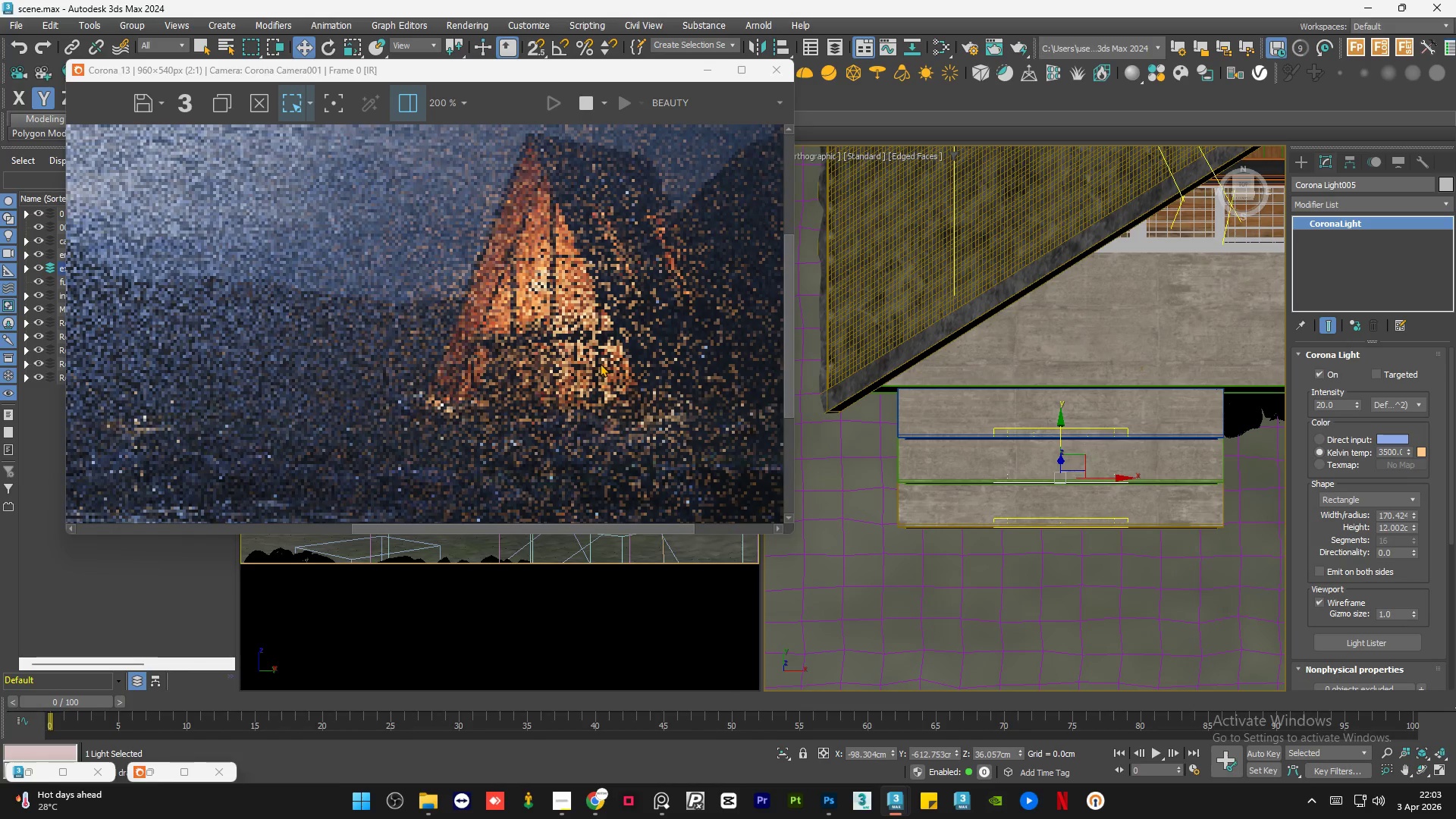 
key(Delete)
 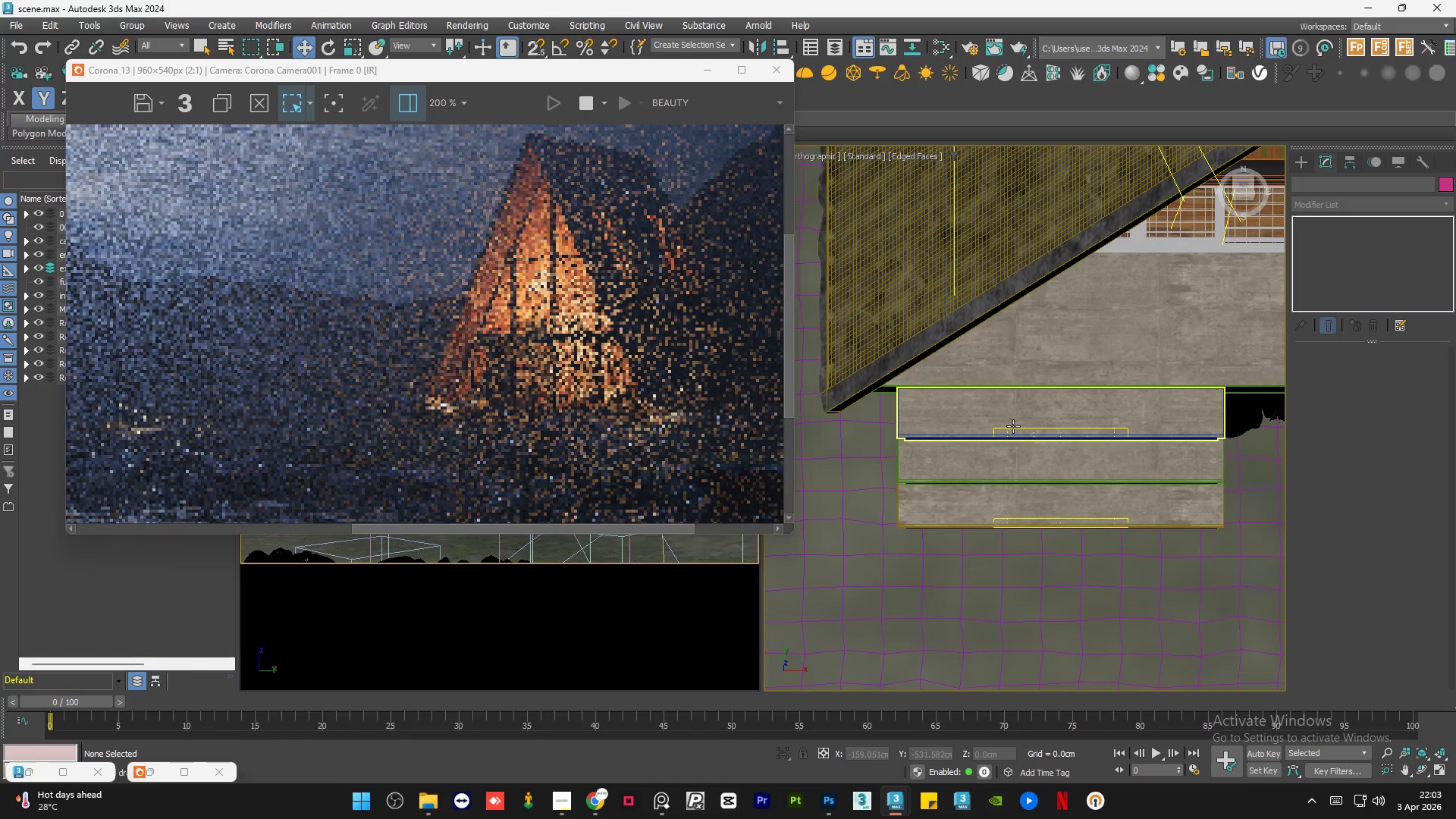 
key(F3)
 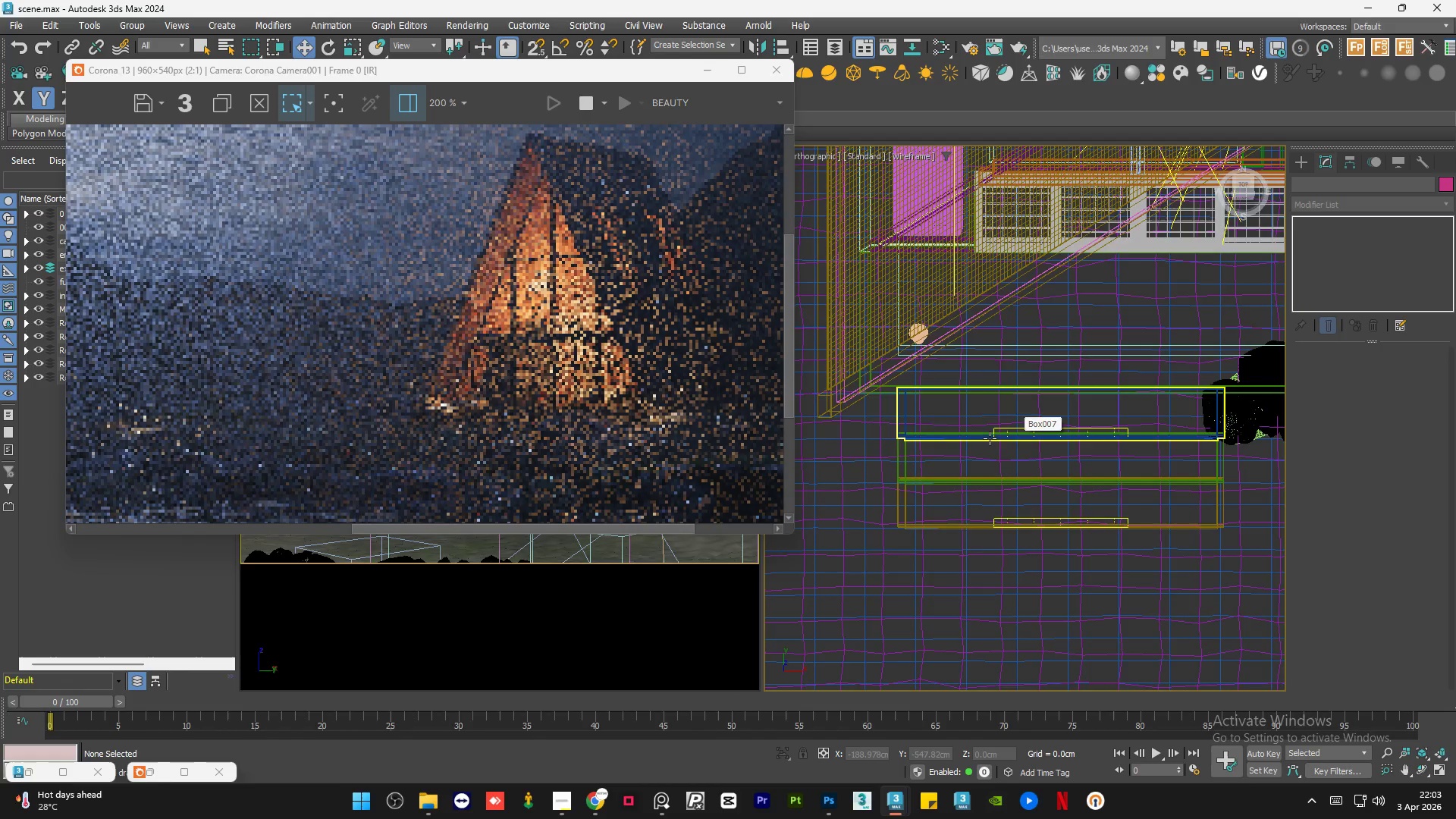 
scroll: coordinate [990, 438], scroll_direction: up, amount: 5.0
 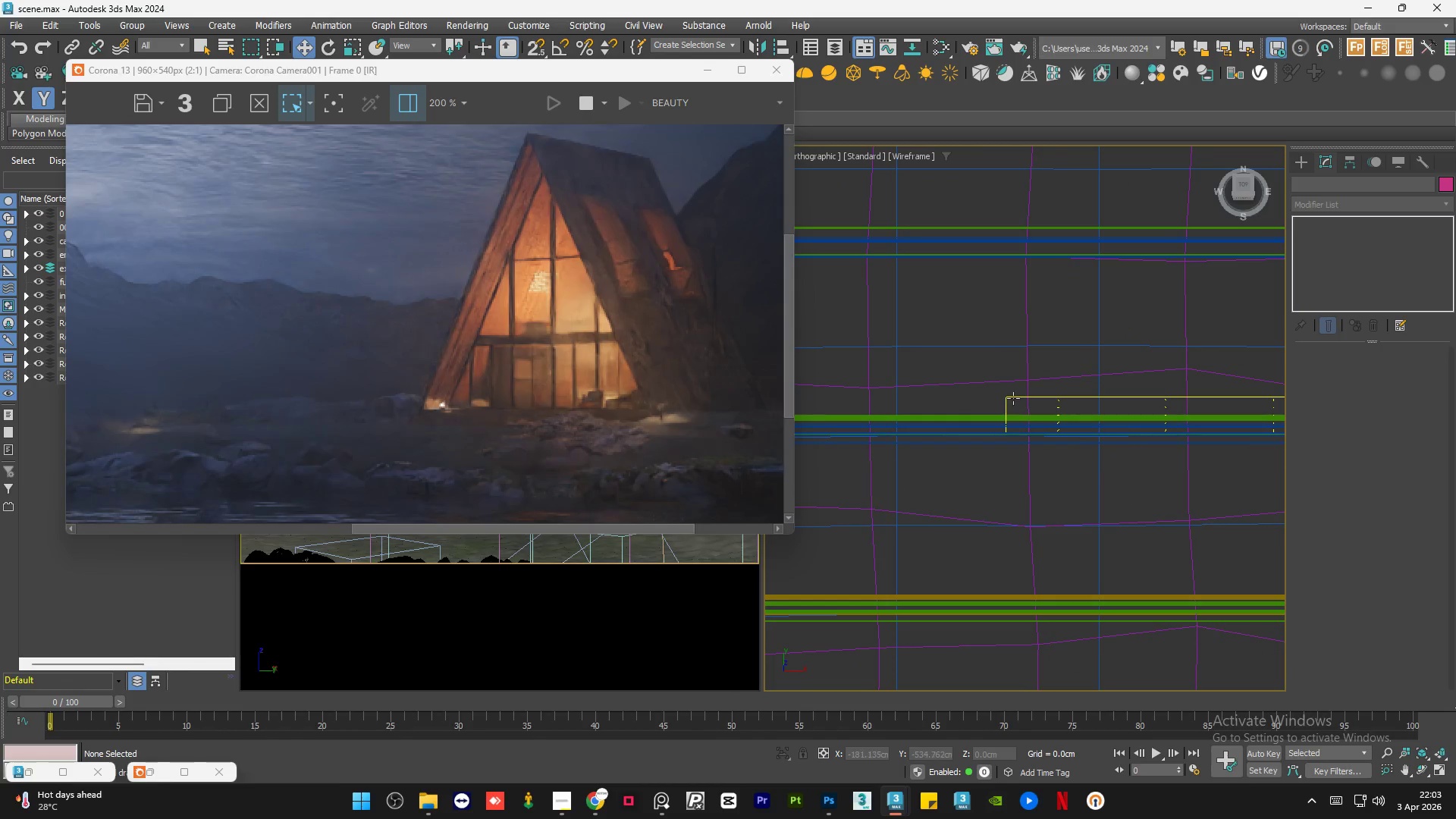 
left_click([1013, 398])
 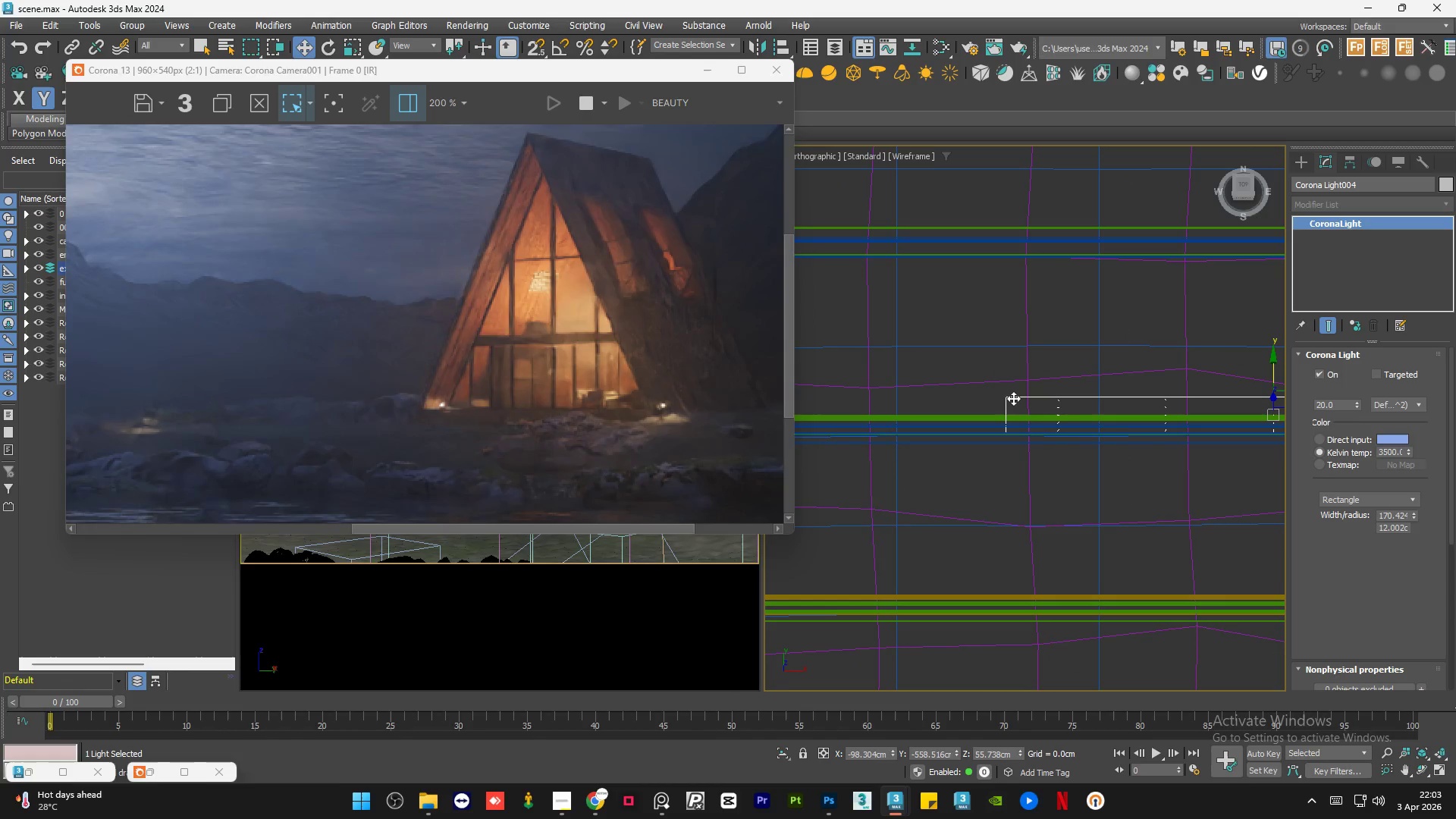 
key(Delete)
 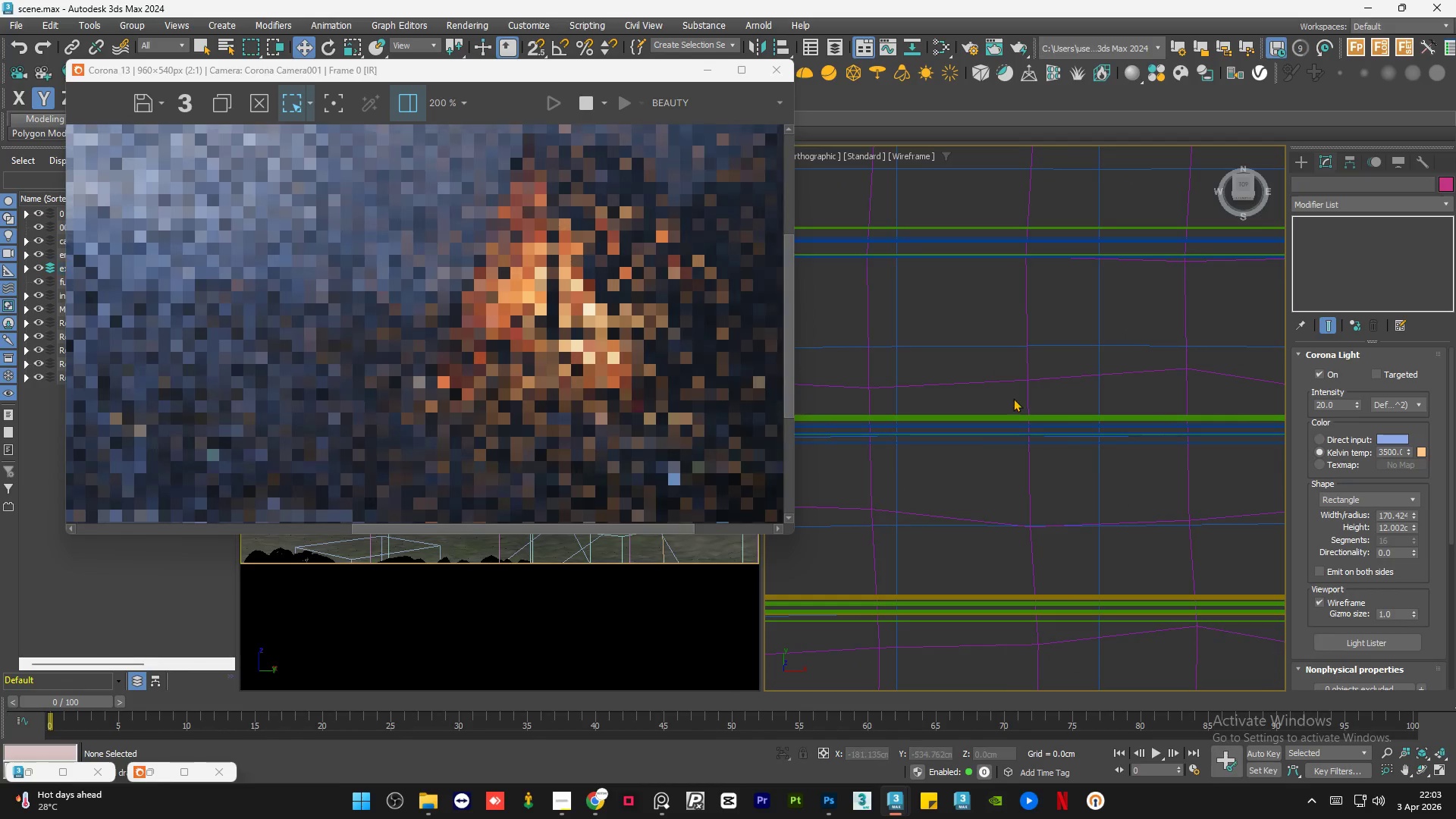 
scroll: coordinate [1032, 535], scroll_direction: up, amount: 1.0
 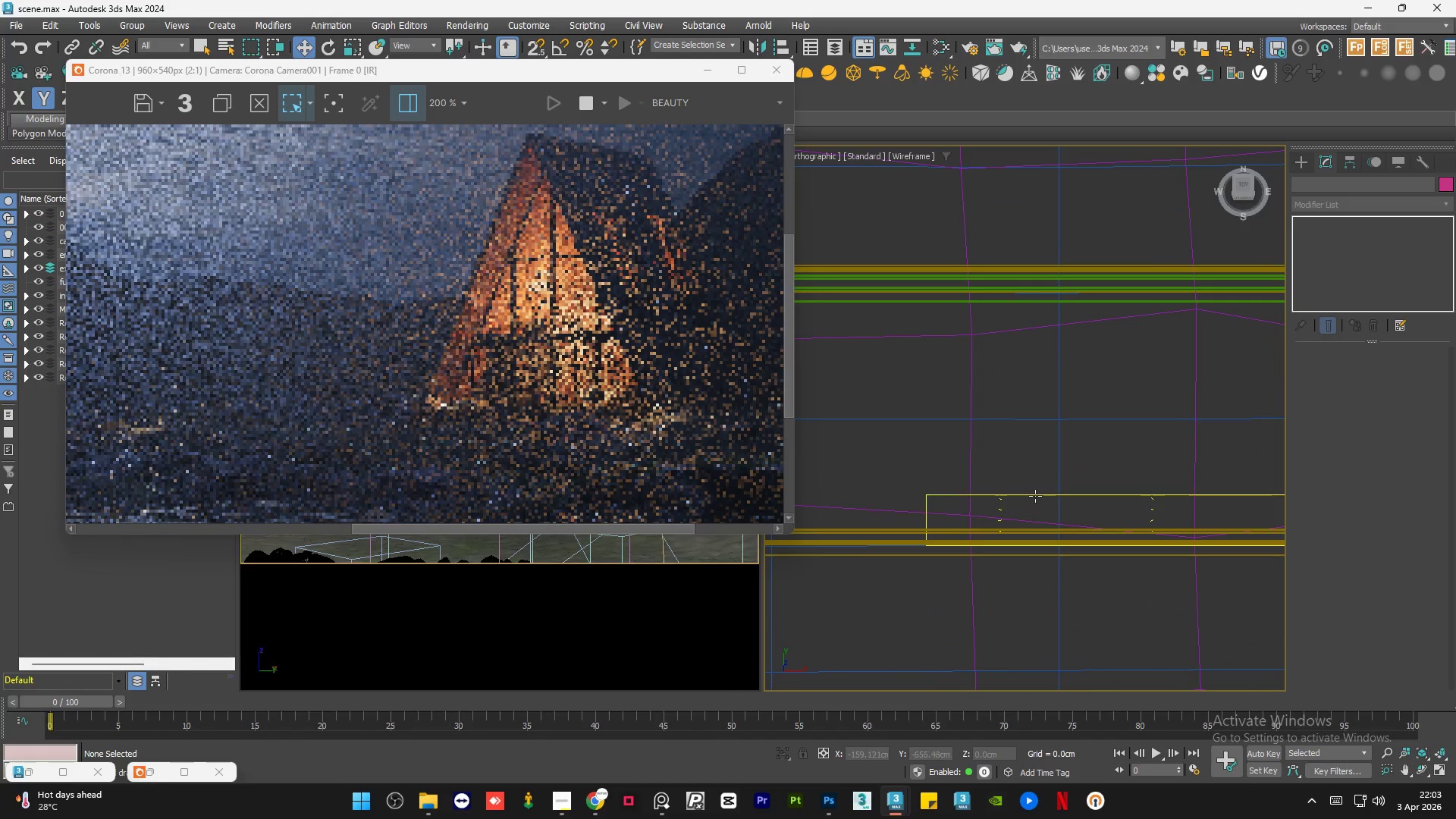 
left_click([1035, 495])
 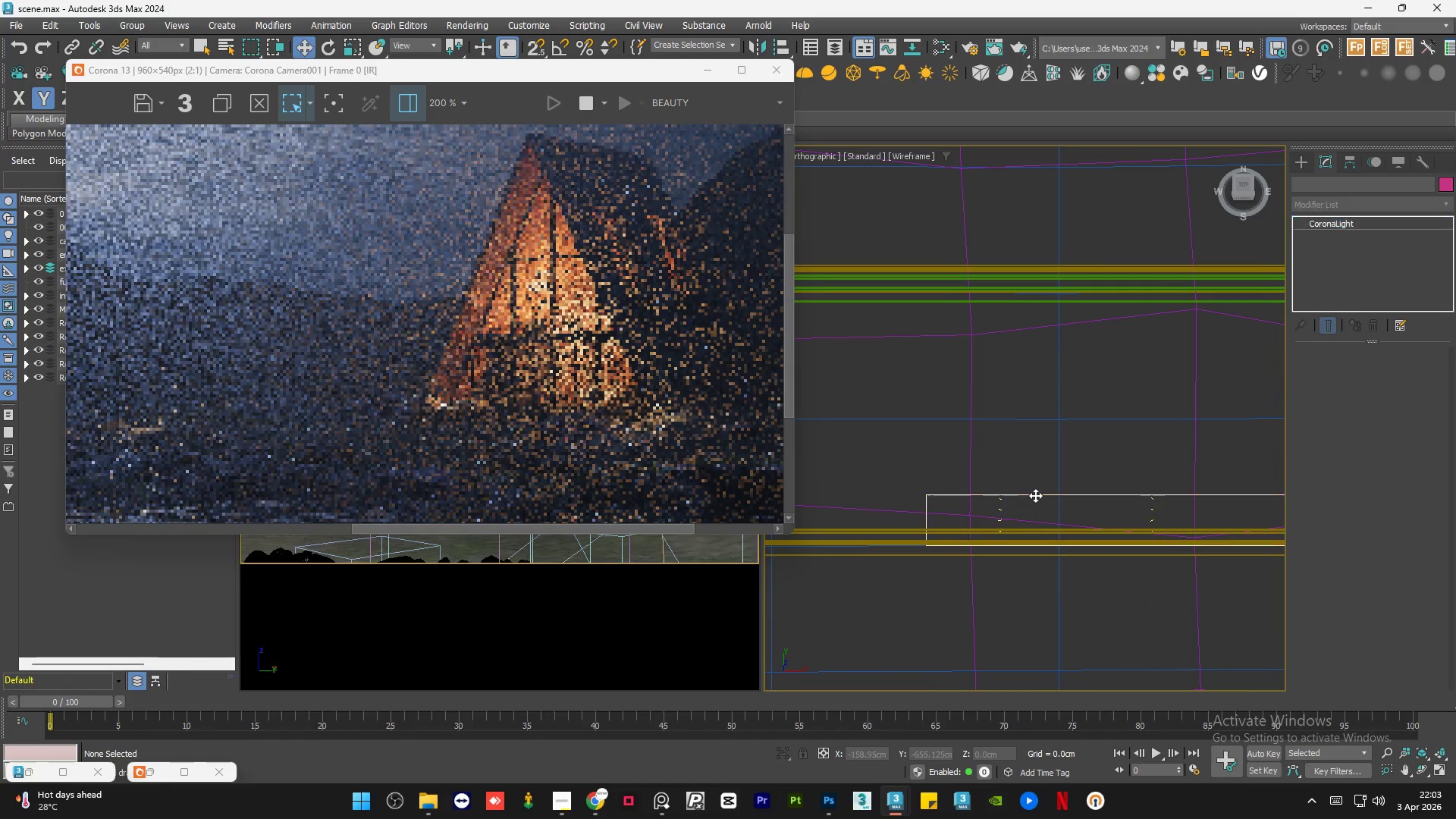 
key(Delete)
 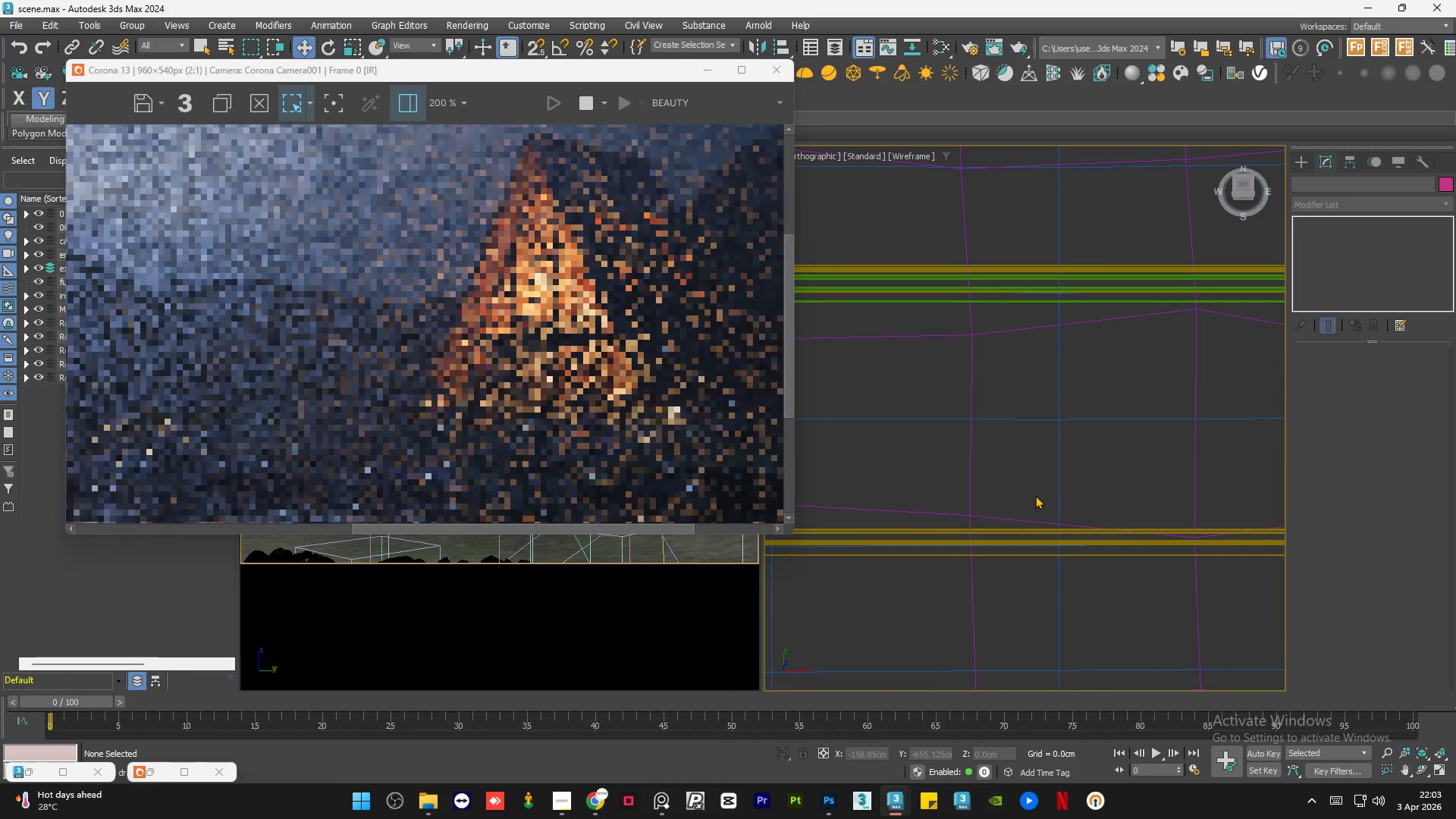 
key(F3)
 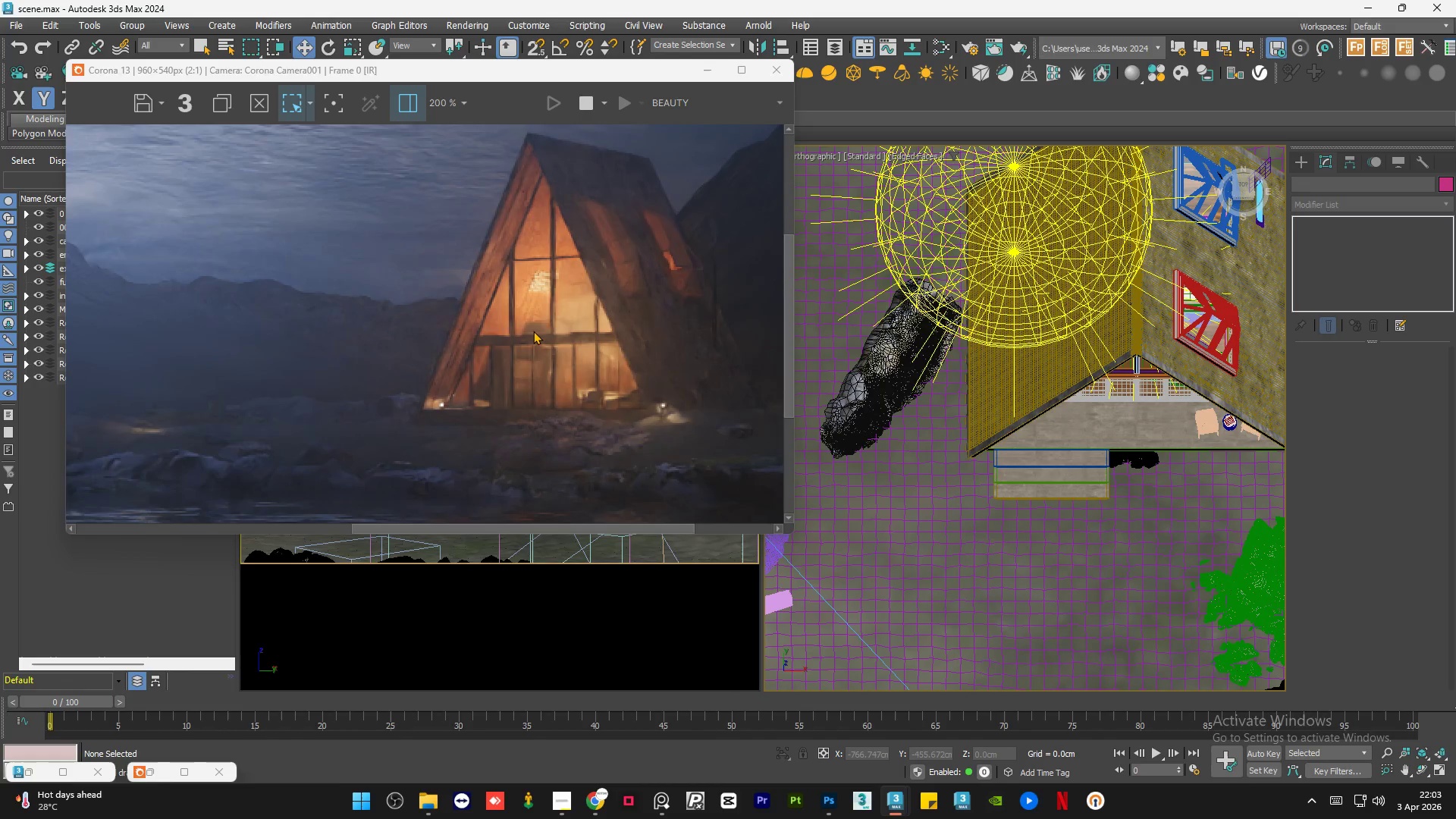 
scroll: coordinate [533, 331], scroll_direction: down, amount: 6.0
 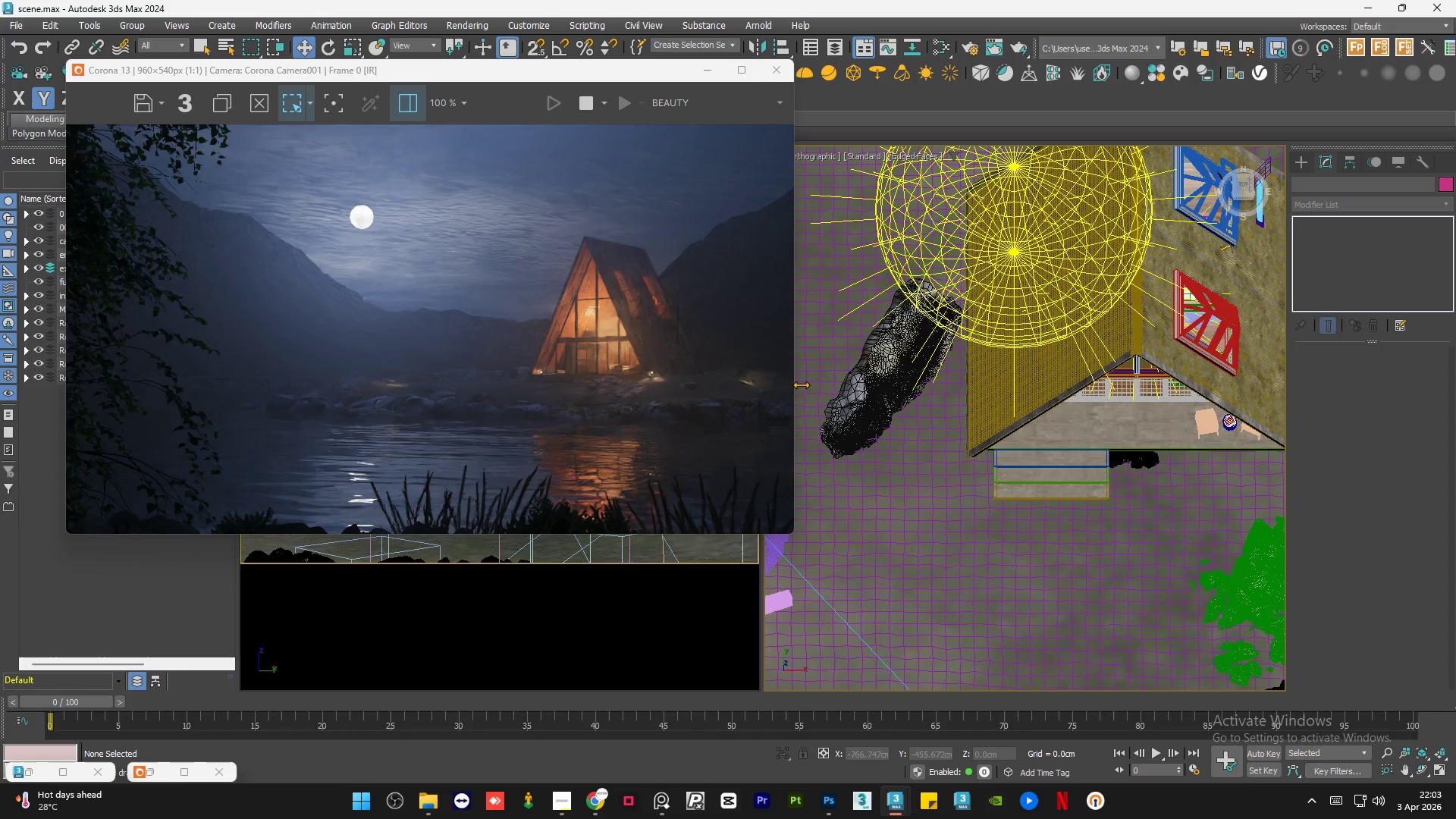 
scroll: coordinate [651, 369], scroll_direction: none, amount: 0.0
 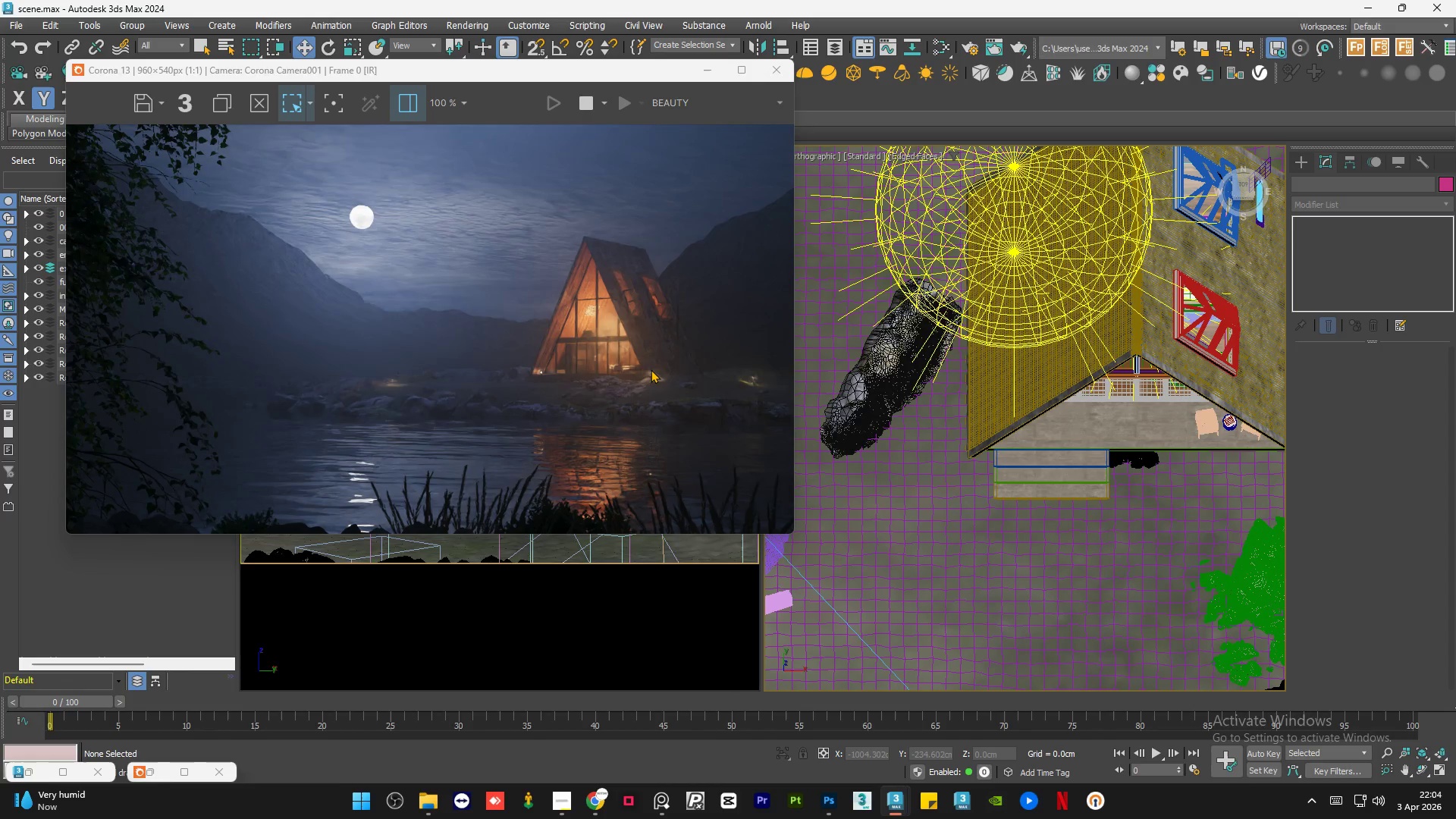 
wait(20.91)
 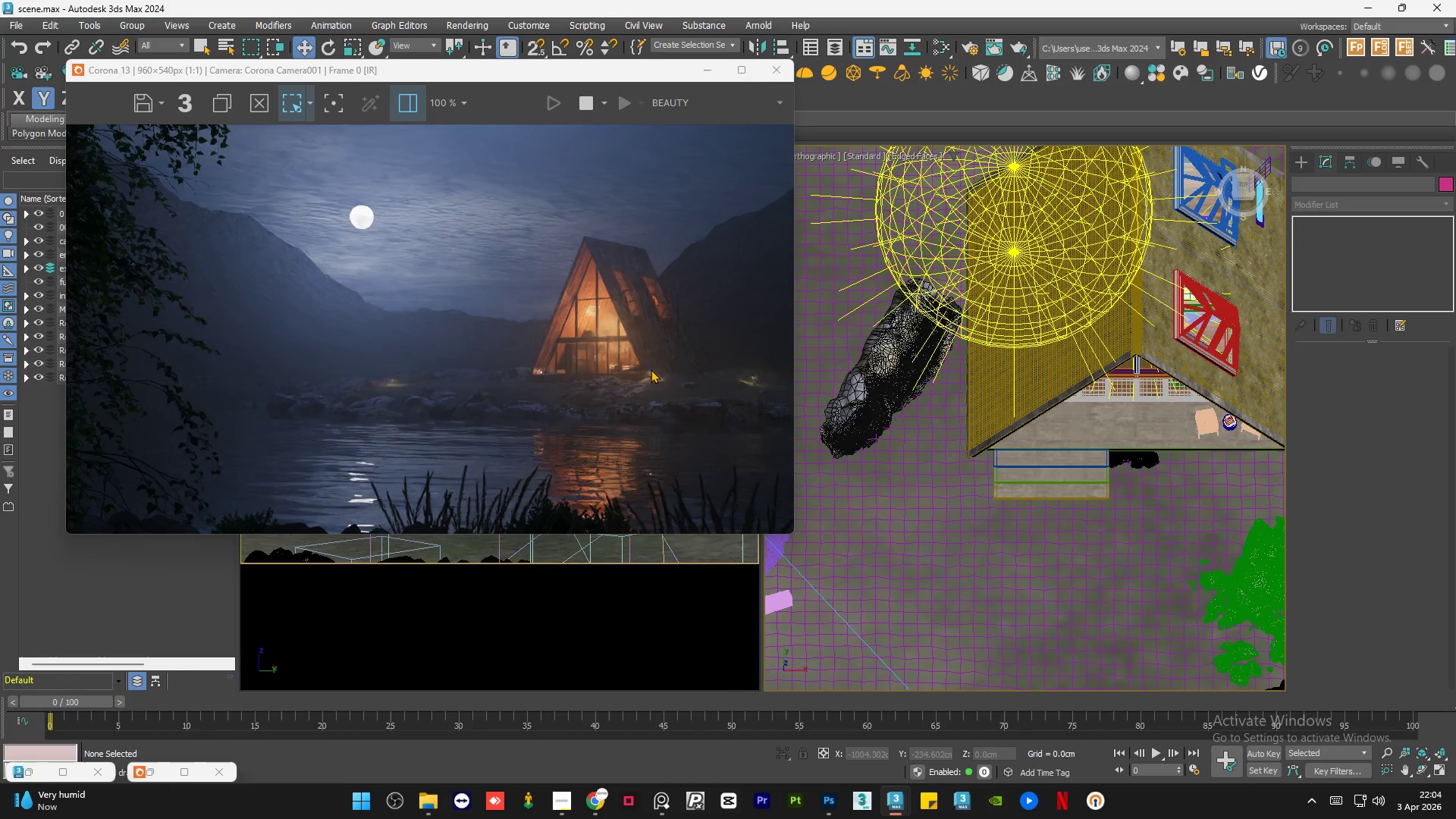 
left_click([556, 799])